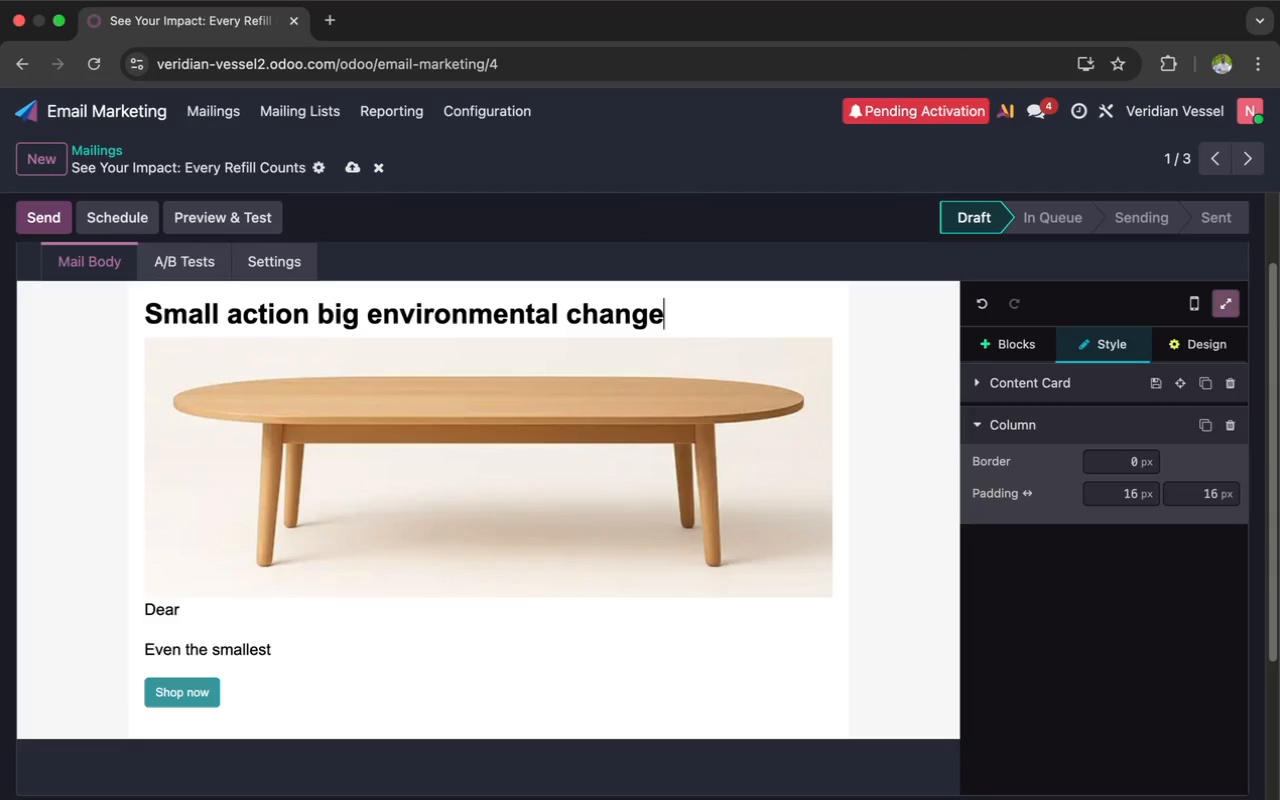 
left_click([281, 650])
 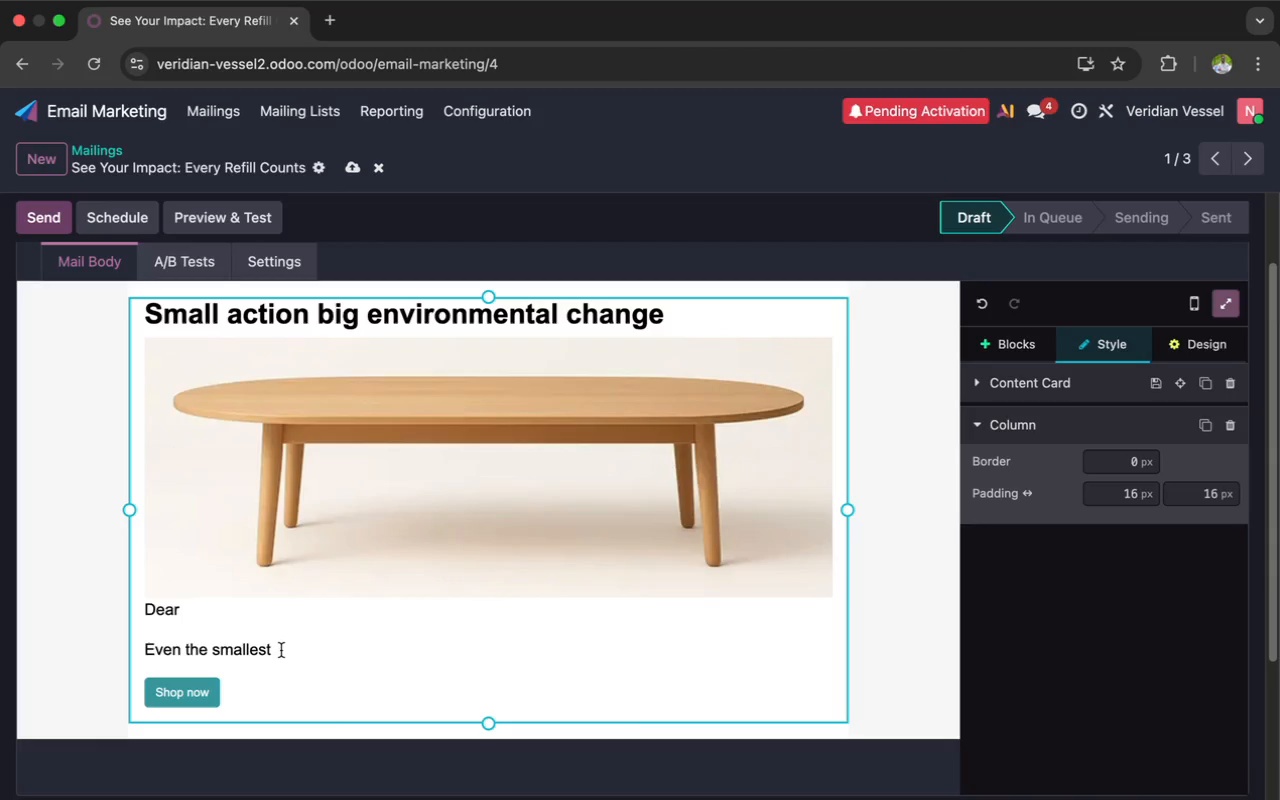 
wait(6.21)
 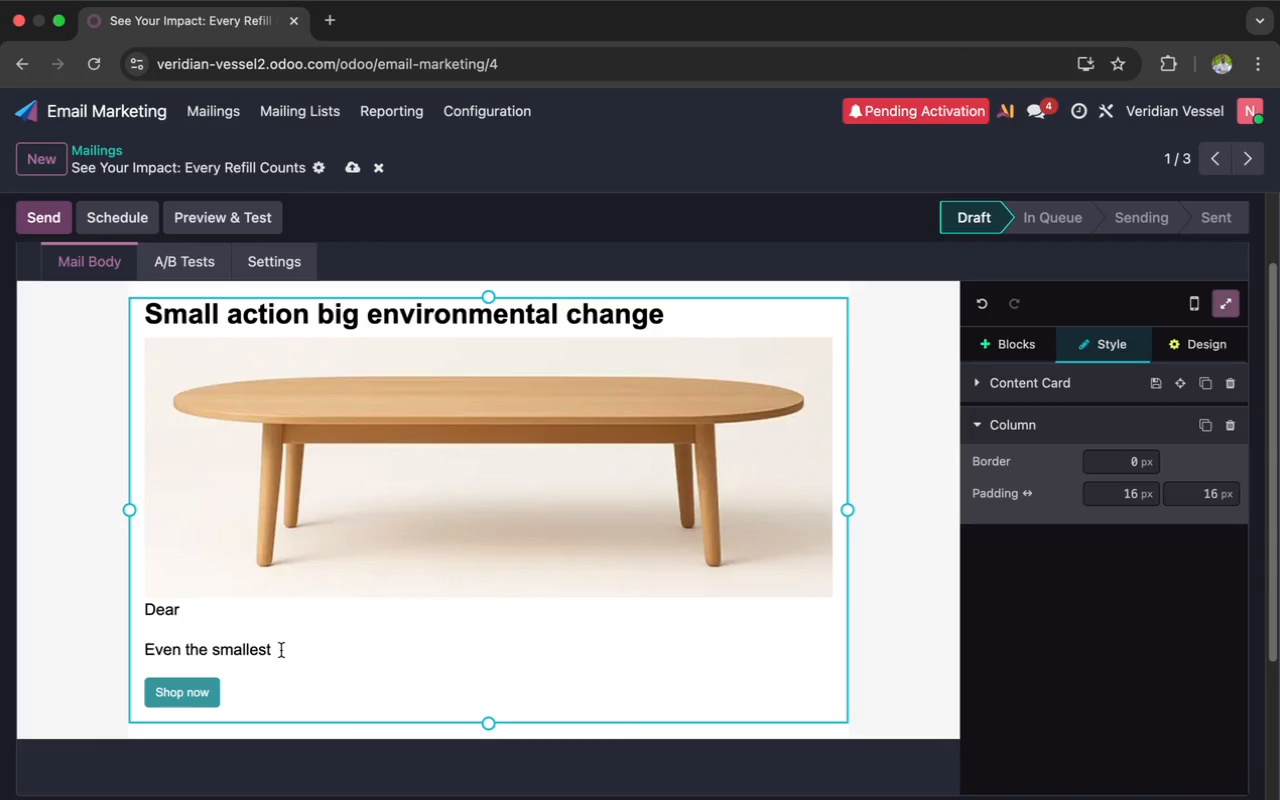 
type(ac)
 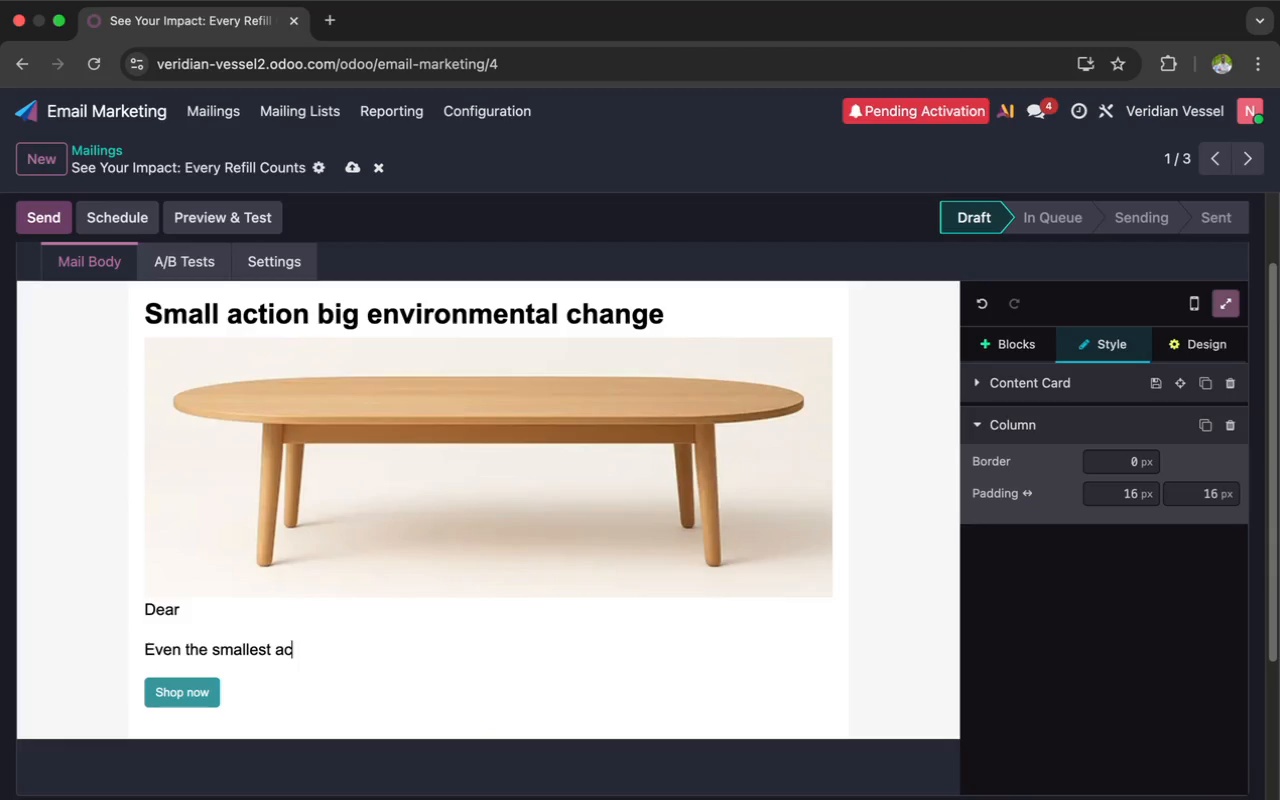 
wait(5.56)
 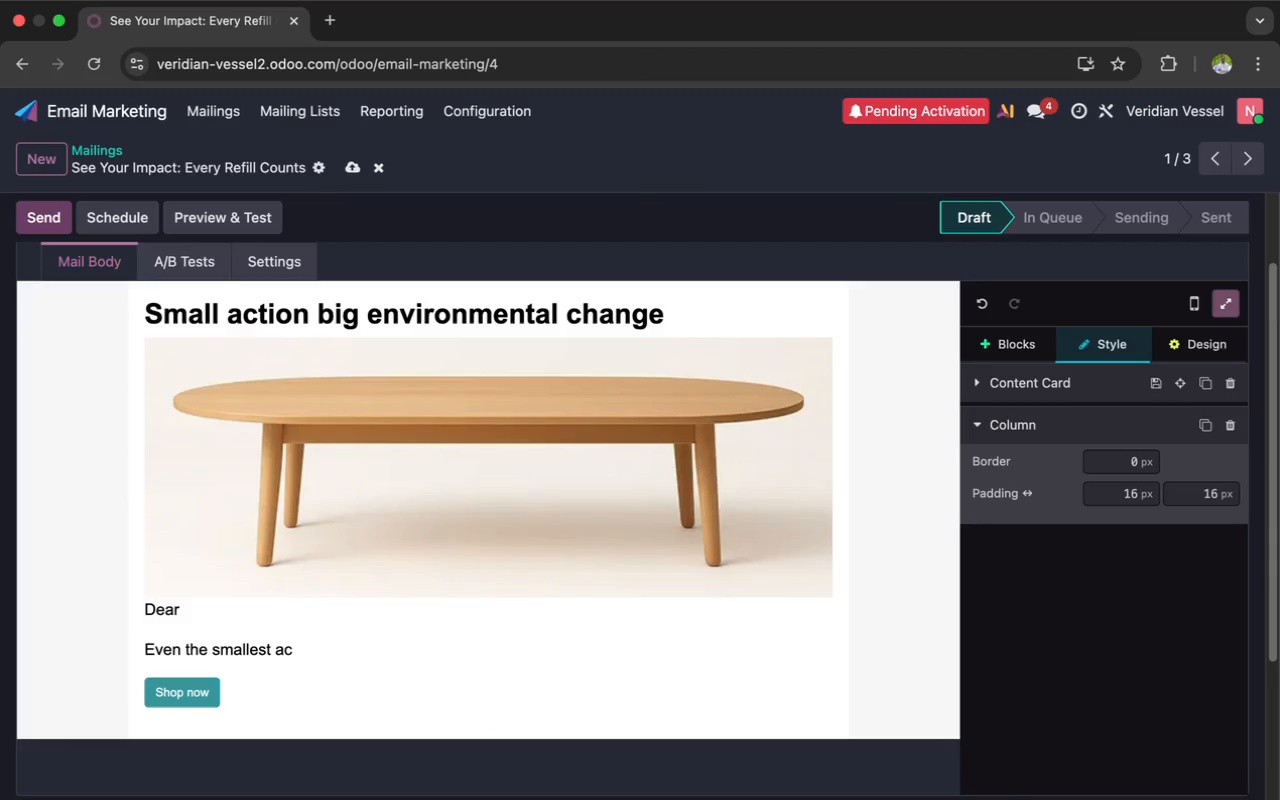 
type(tion )
 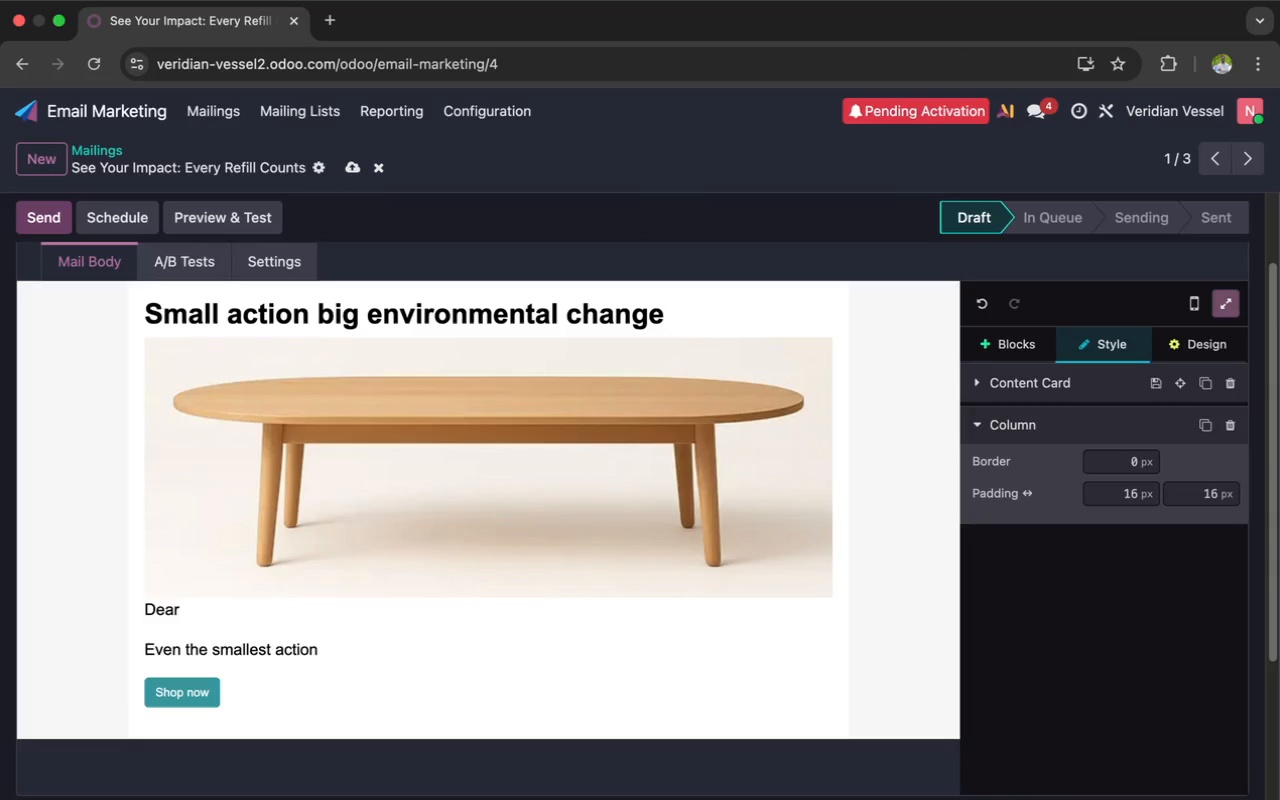 
key(Backspace)
type(s can )
 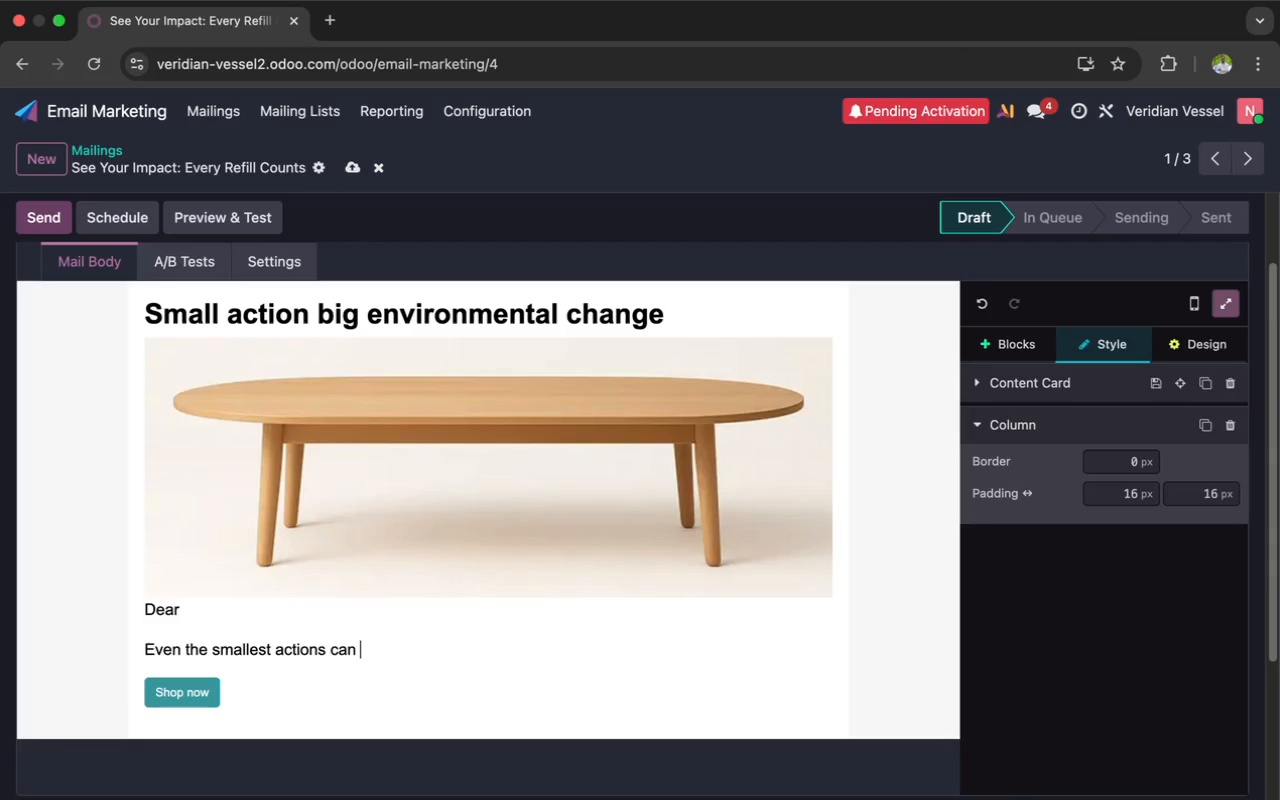 
wait(28.93)
 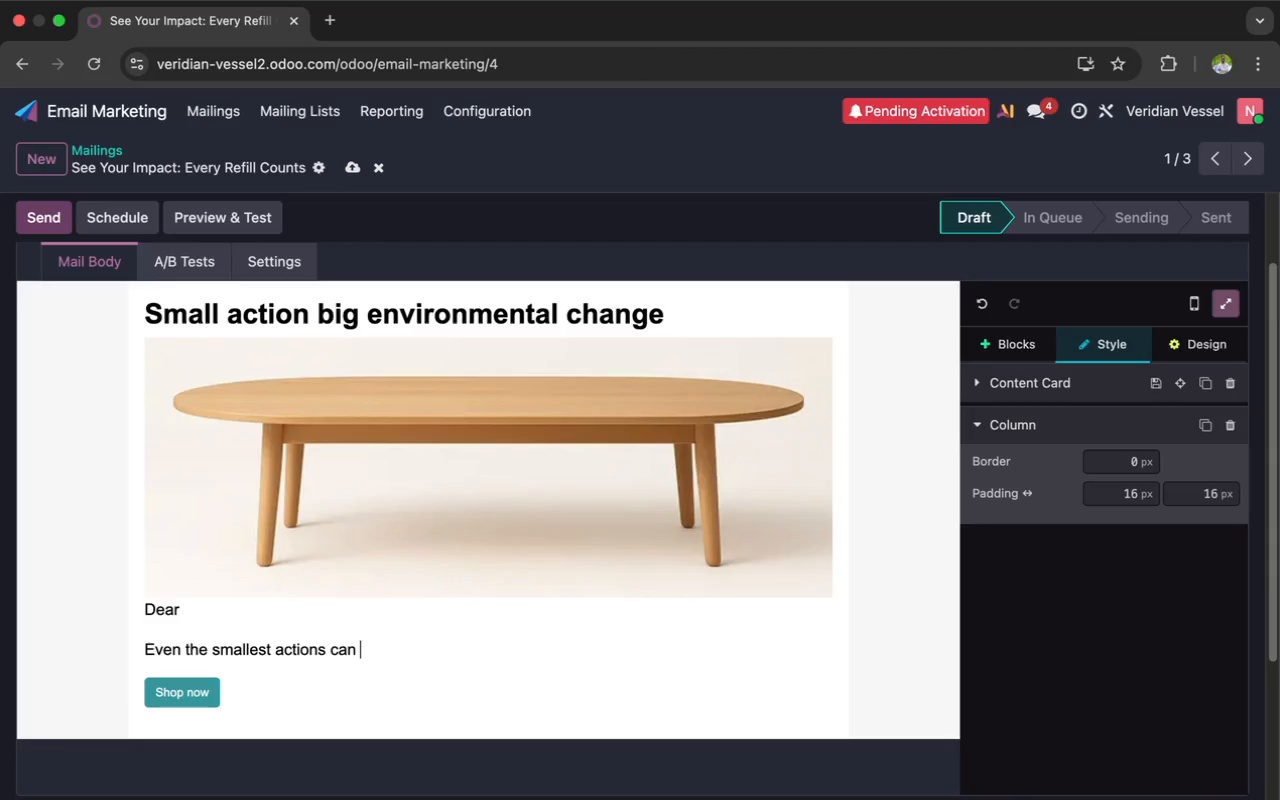 
type(create a huge impact your decision are already creating a difference )
 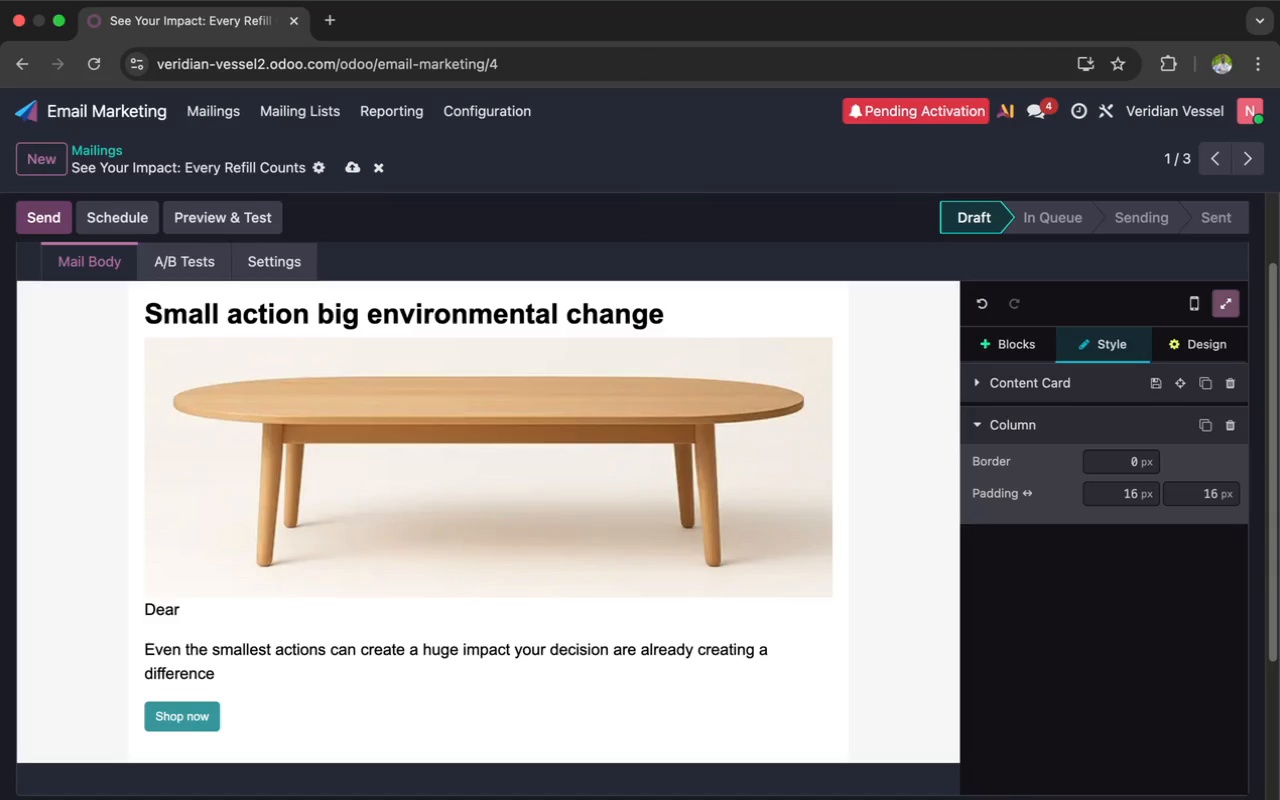 
key(Enter)
 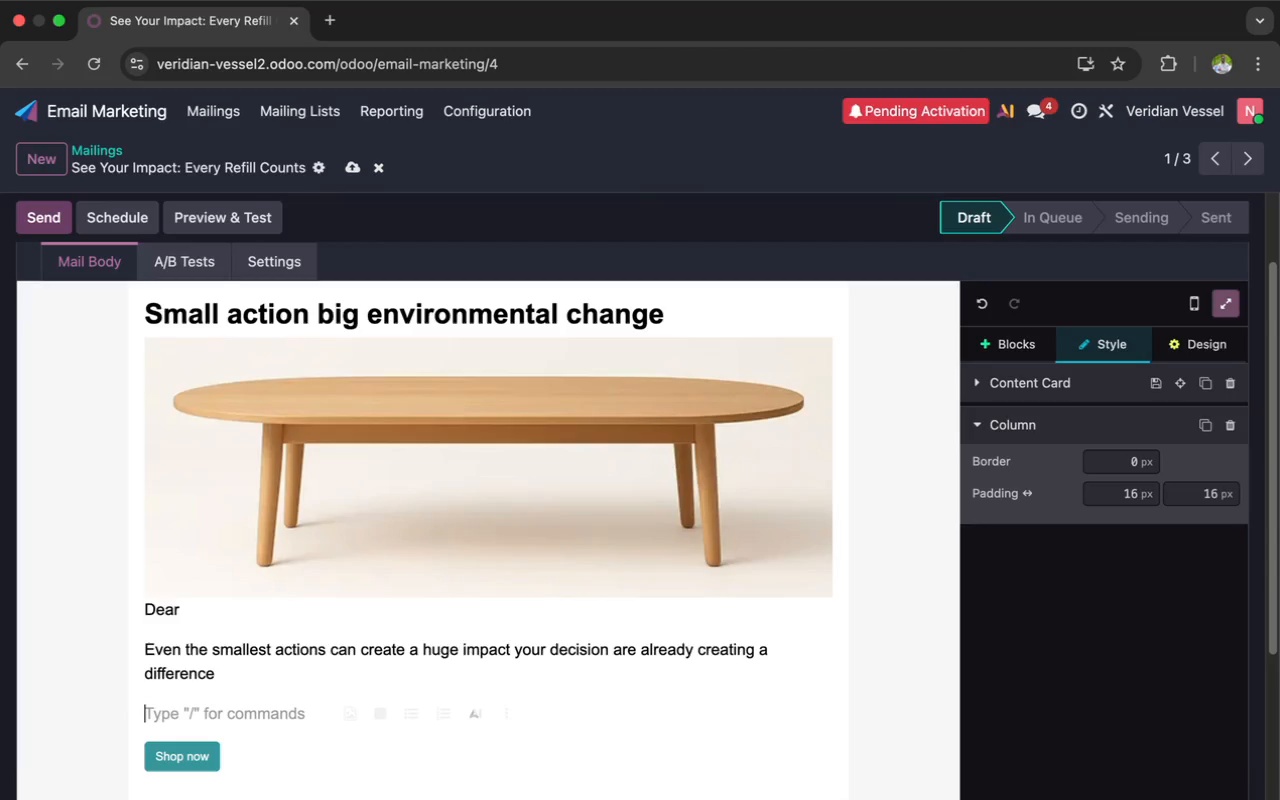 
type(Choosing )
 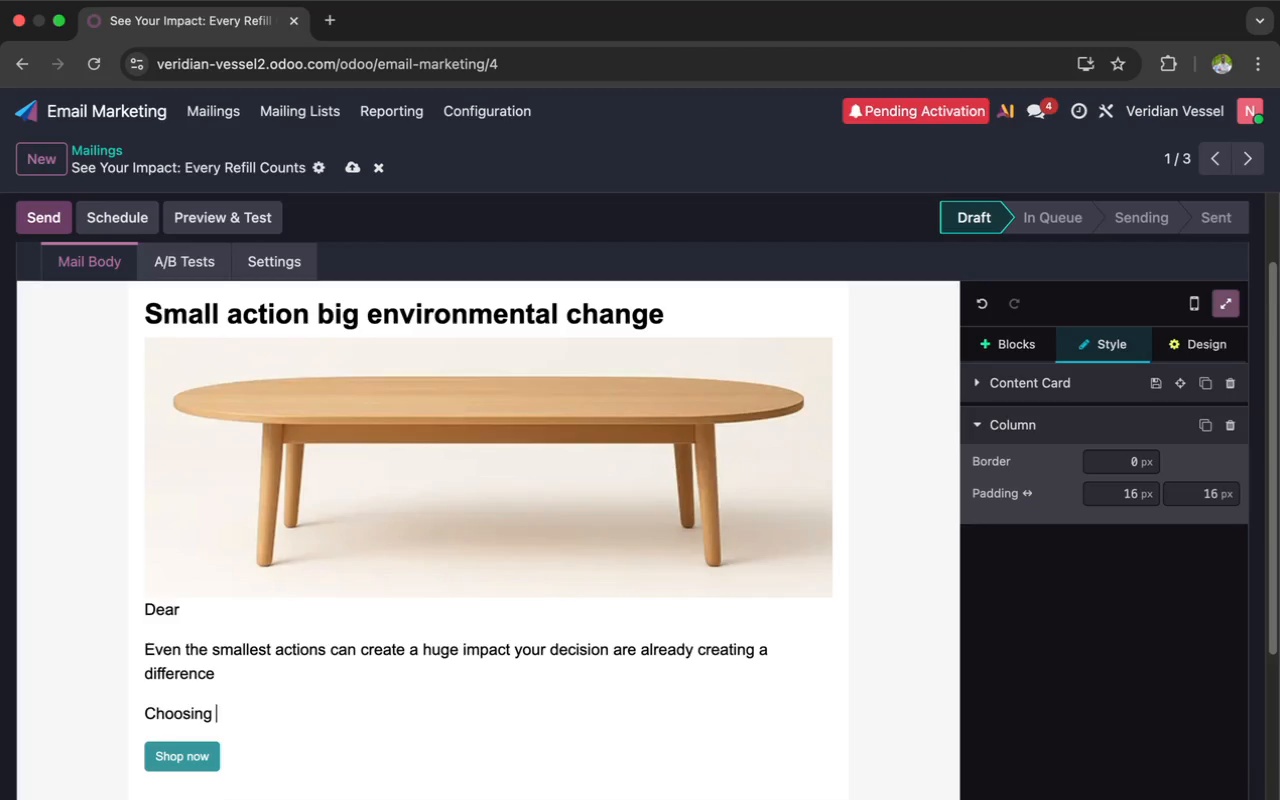 
wait(14.29)
 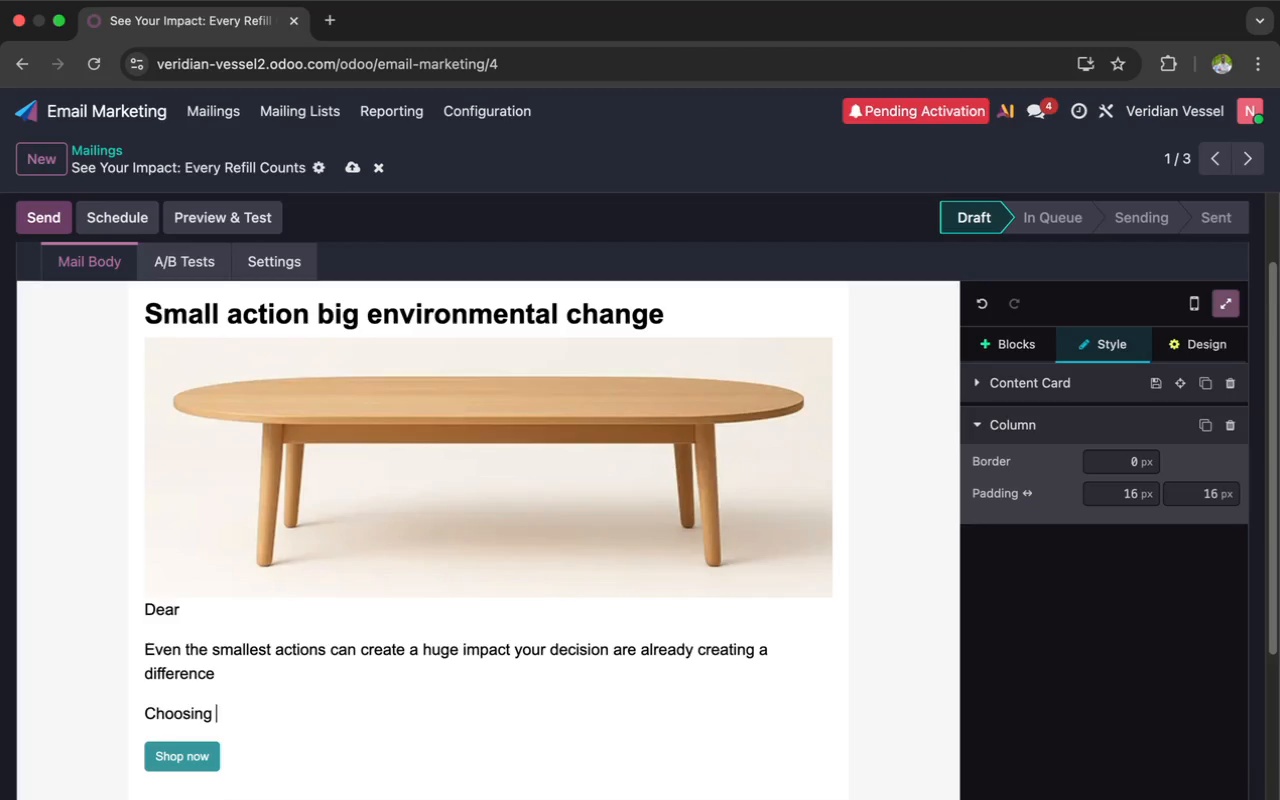 
type(to switch )
 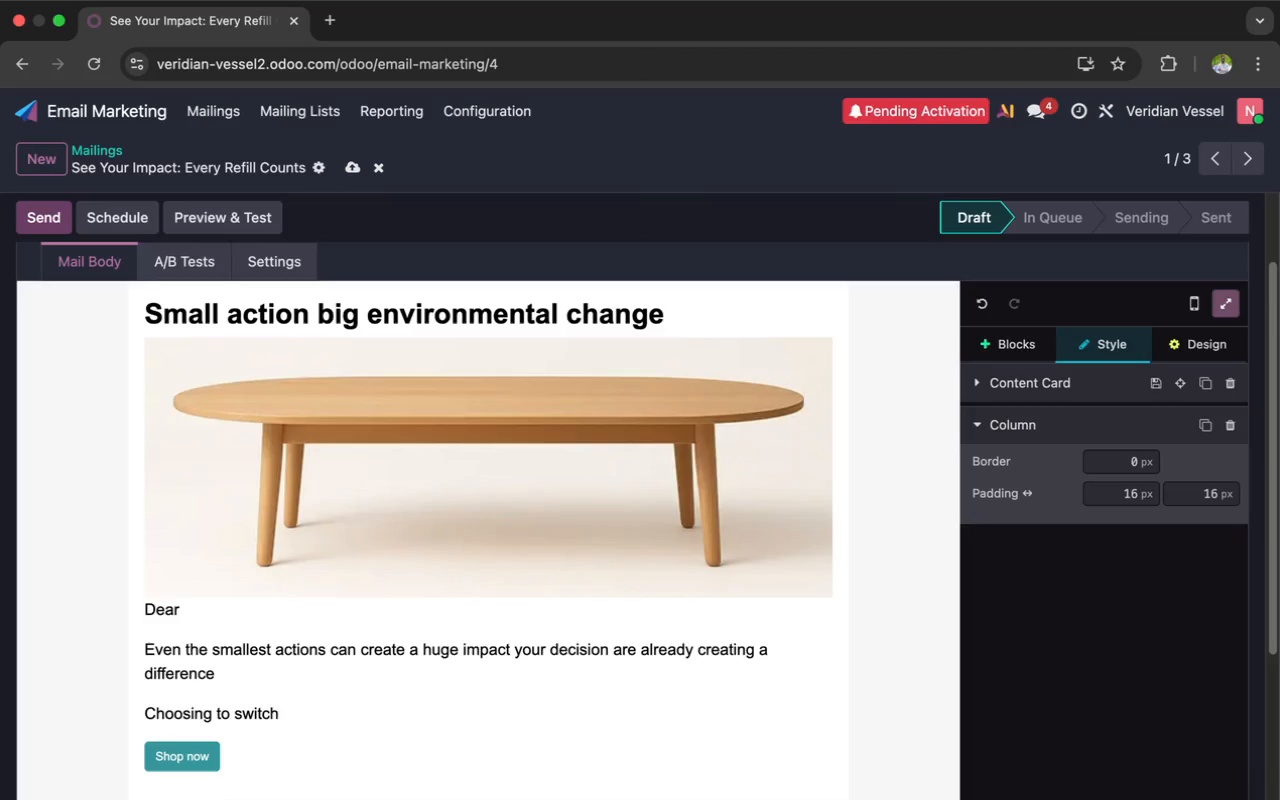 
type(to re)
 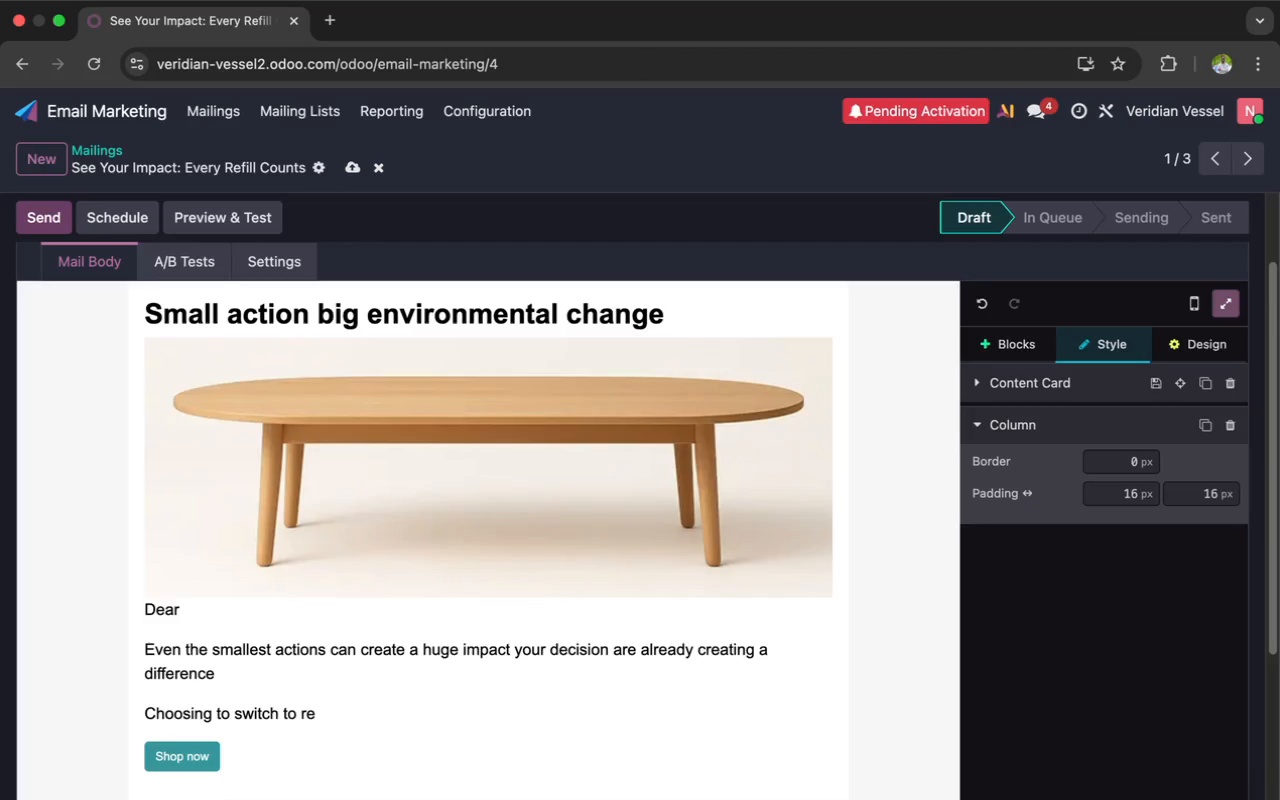 
type(usab)
 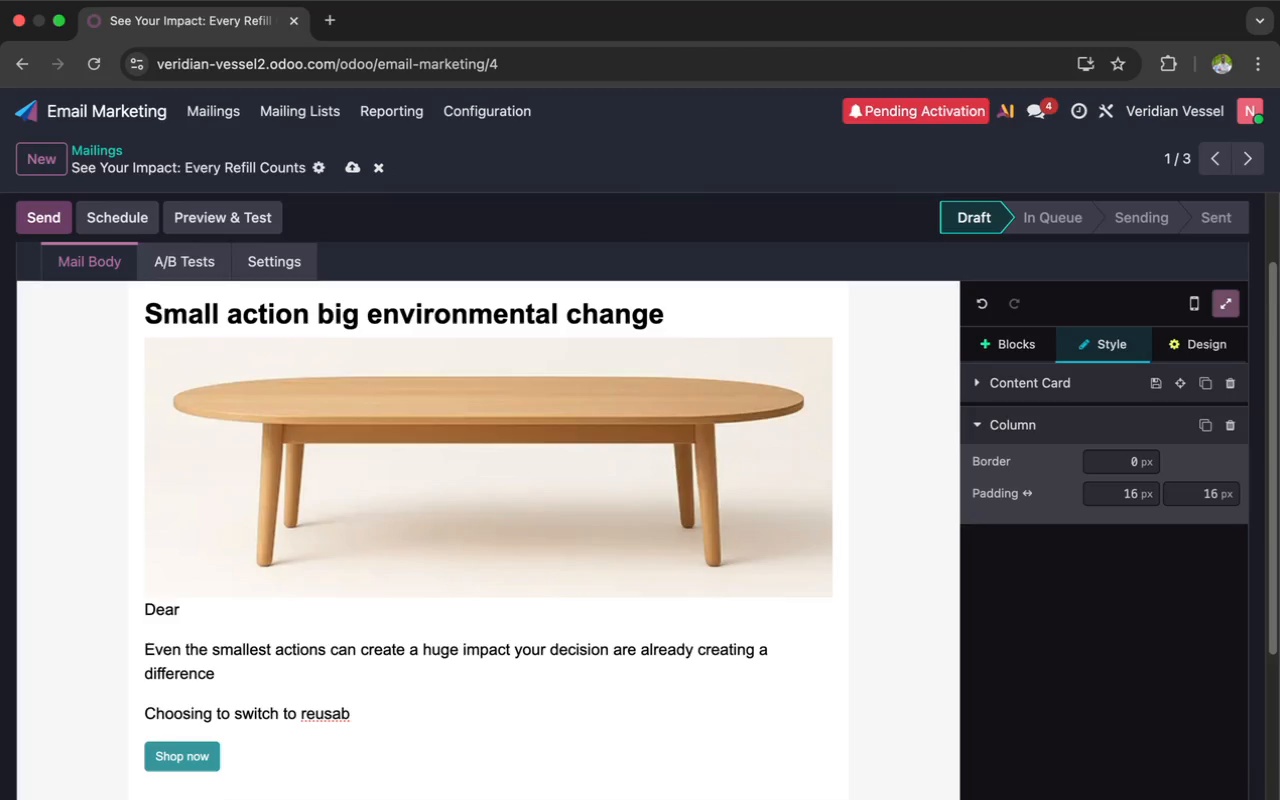 
wait(25.71)
 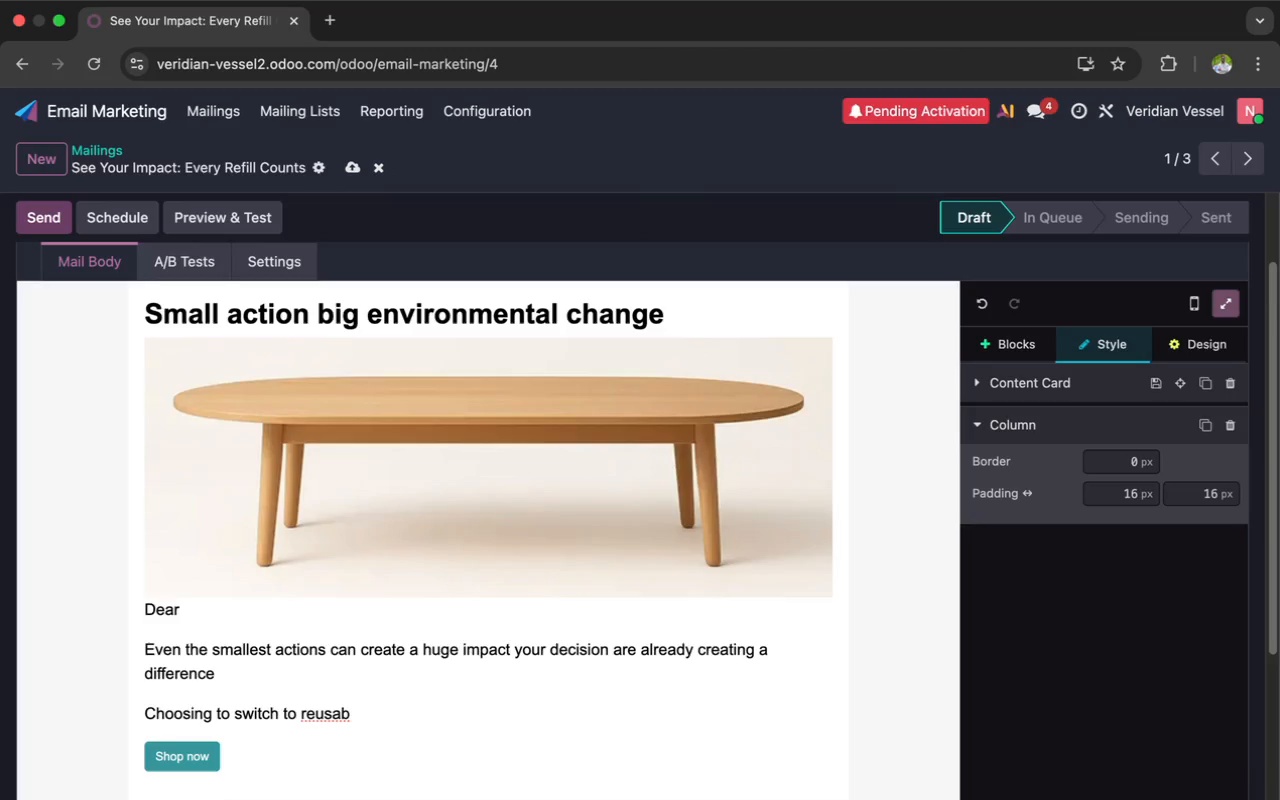 
type(le cleaning kits mean)
 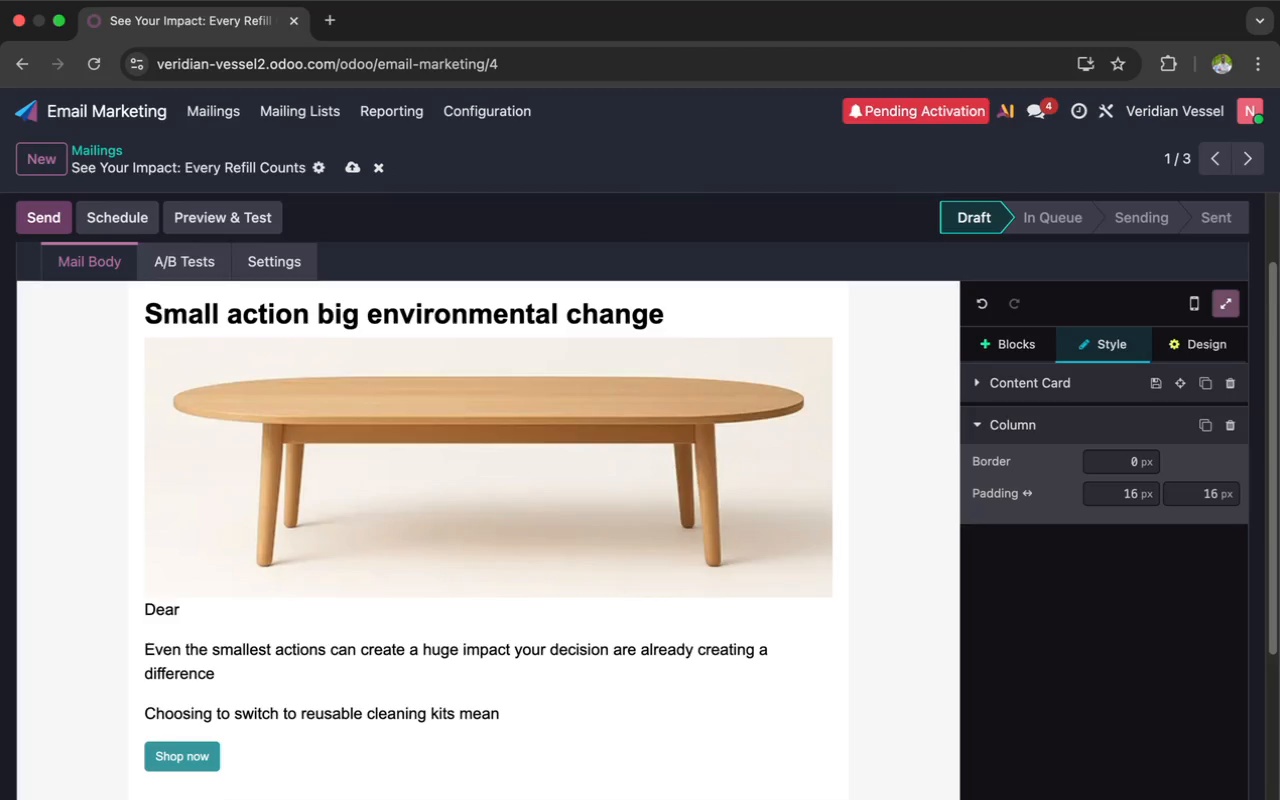 
type(s that you have taken significant stepsto)
 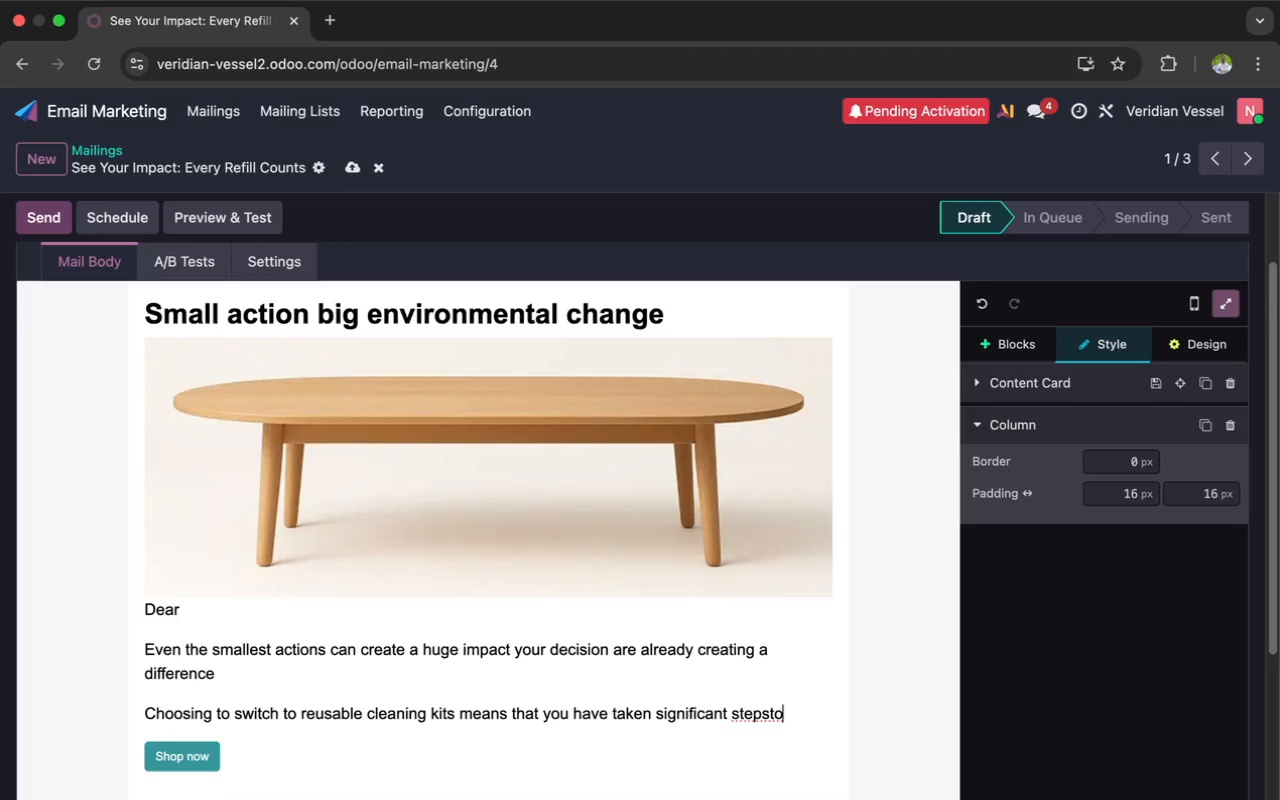 
wait(7.01)
 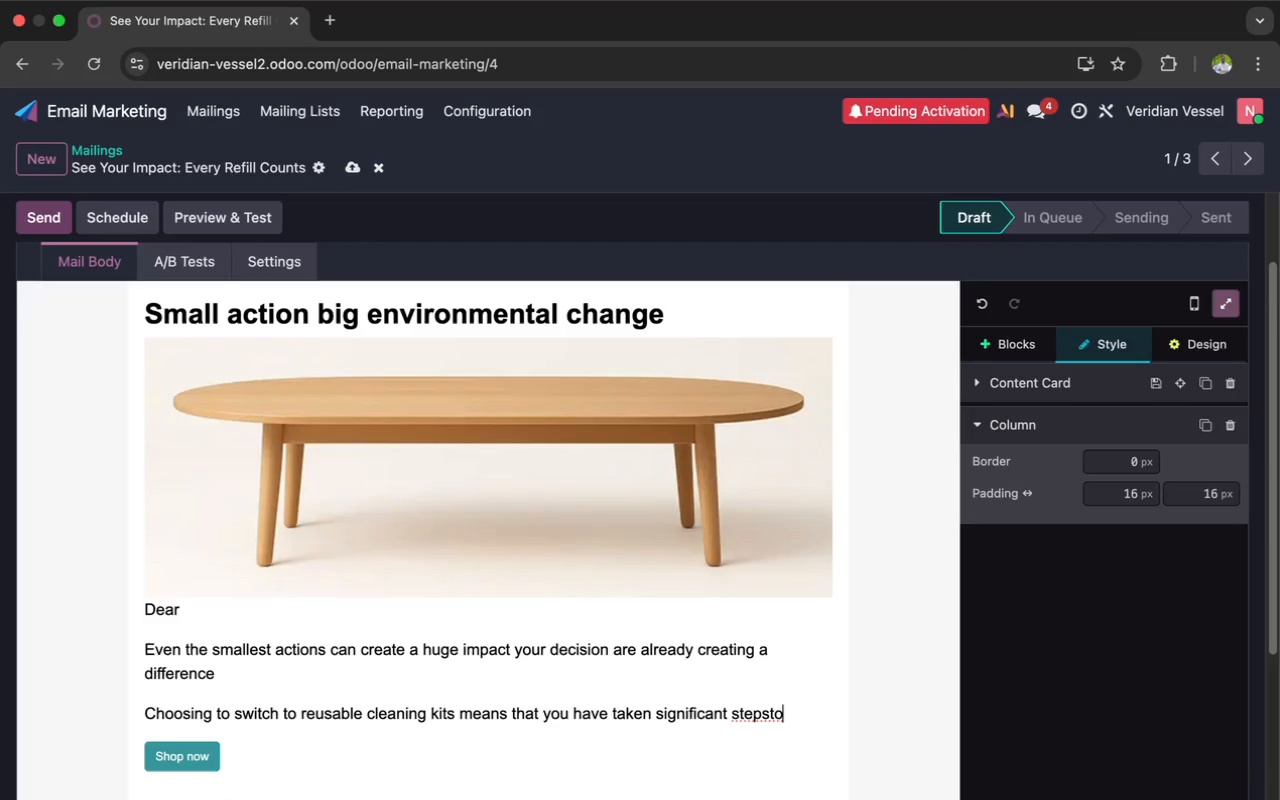 
key(Backspace)
 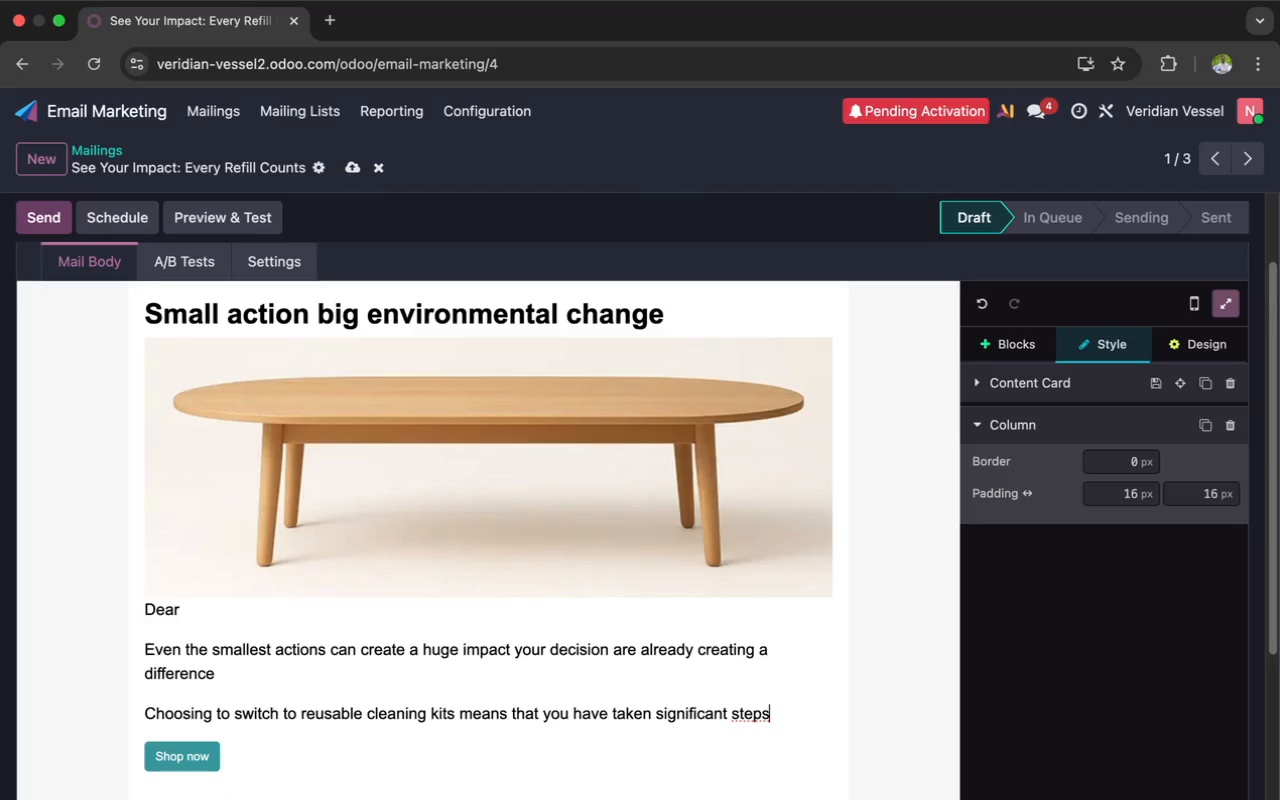 
key(Backspace)
 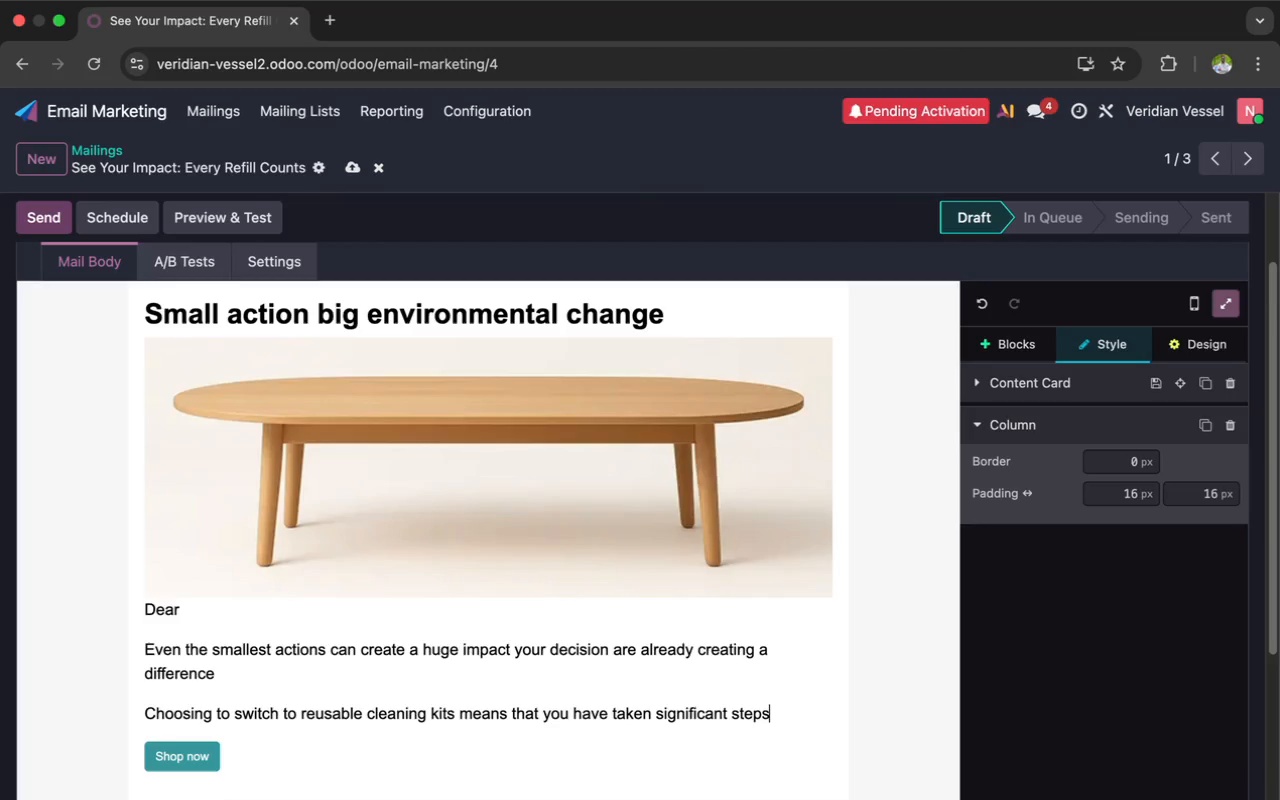 
type( to )
 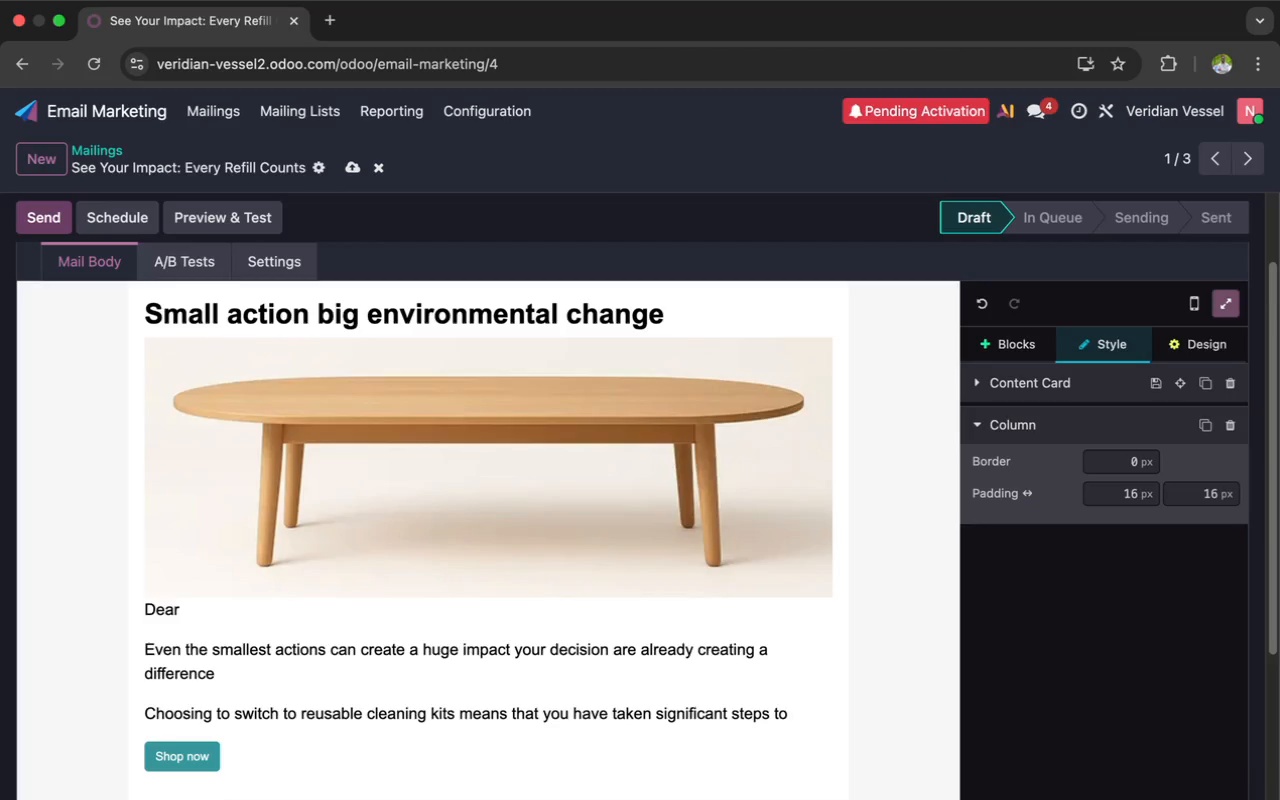 
wait(7.22)
 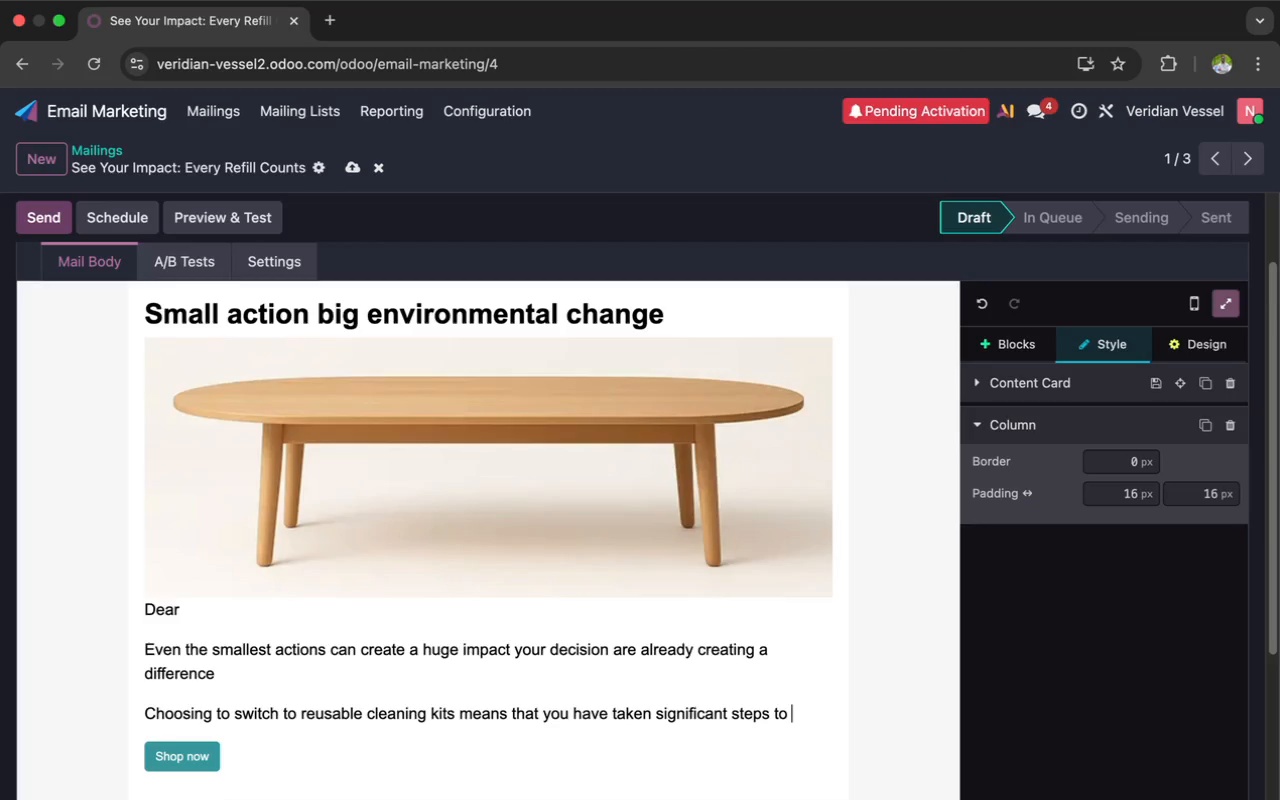 
key(Backspace)
type(ward )
key(Backspace)
type(s )
 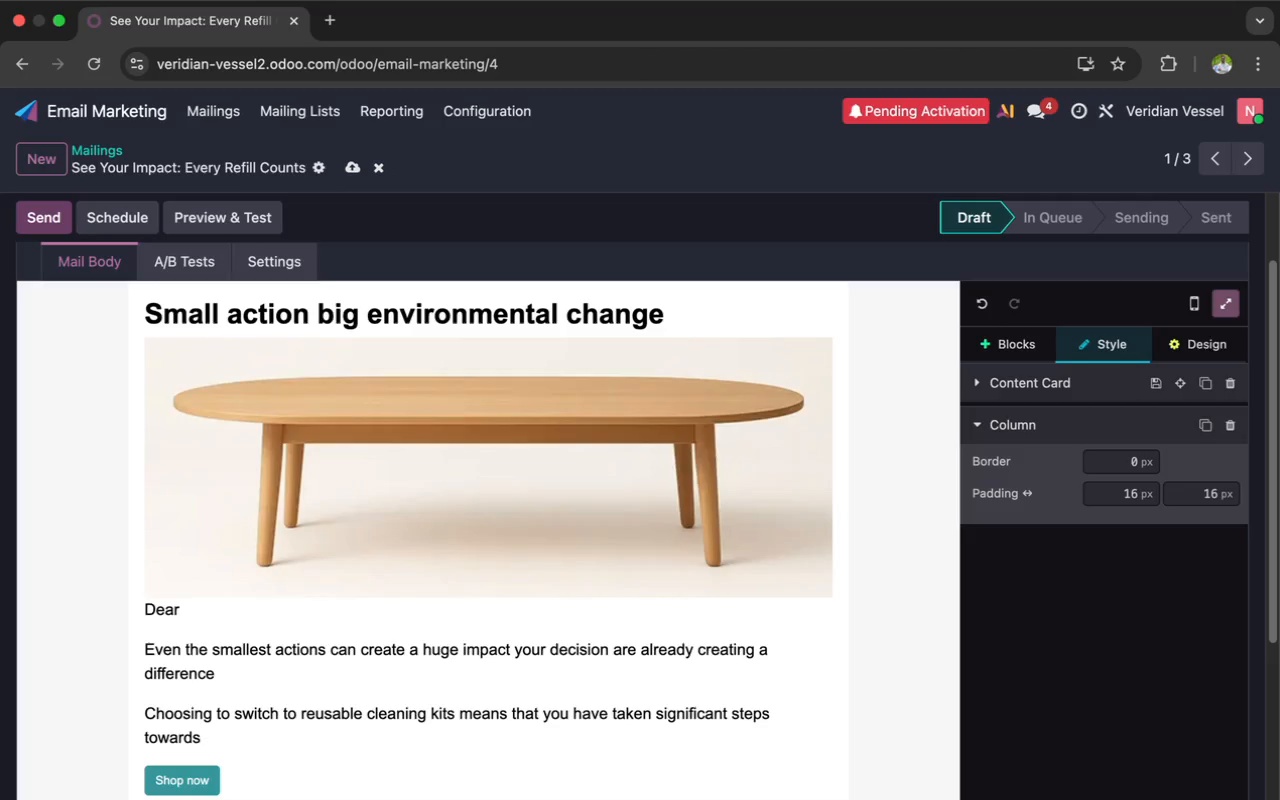 
wait(19.7)
 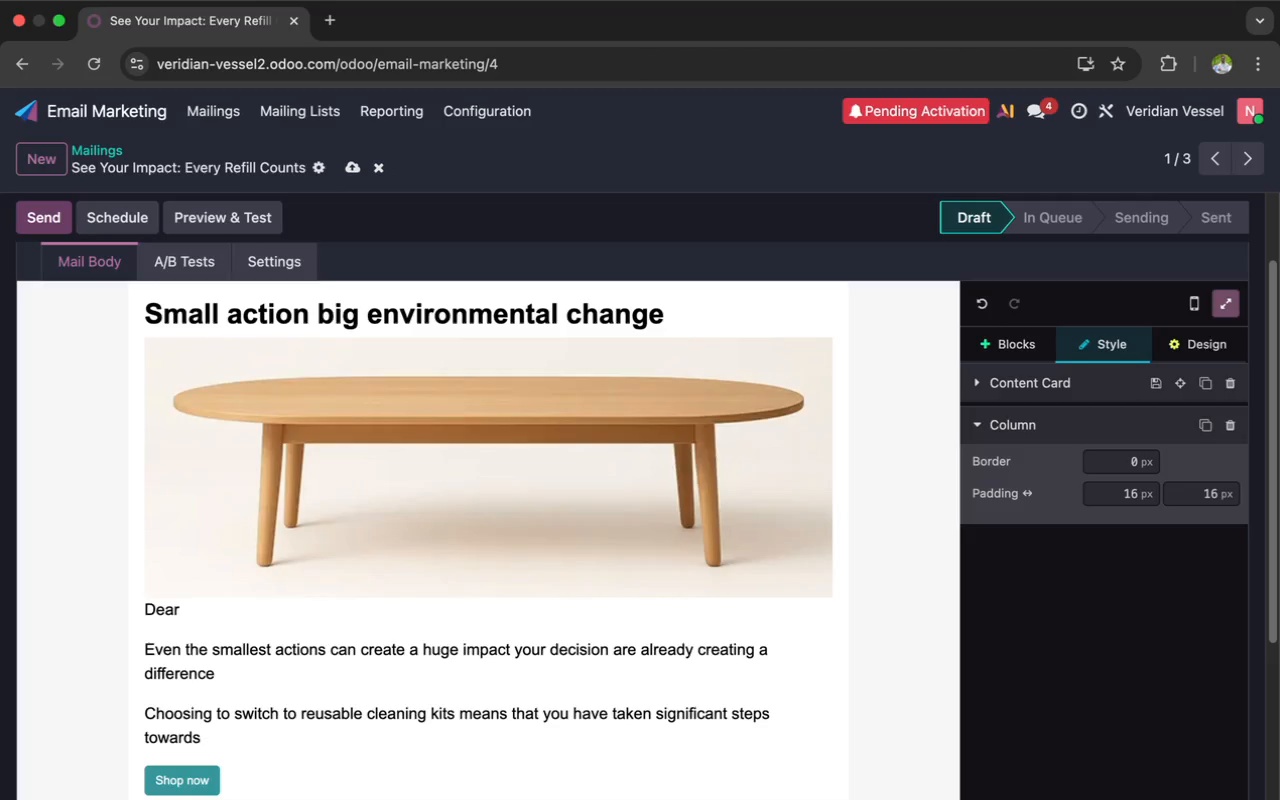 
type(sustainable)
key(Backspace)
type(ility and creating a better uture )
 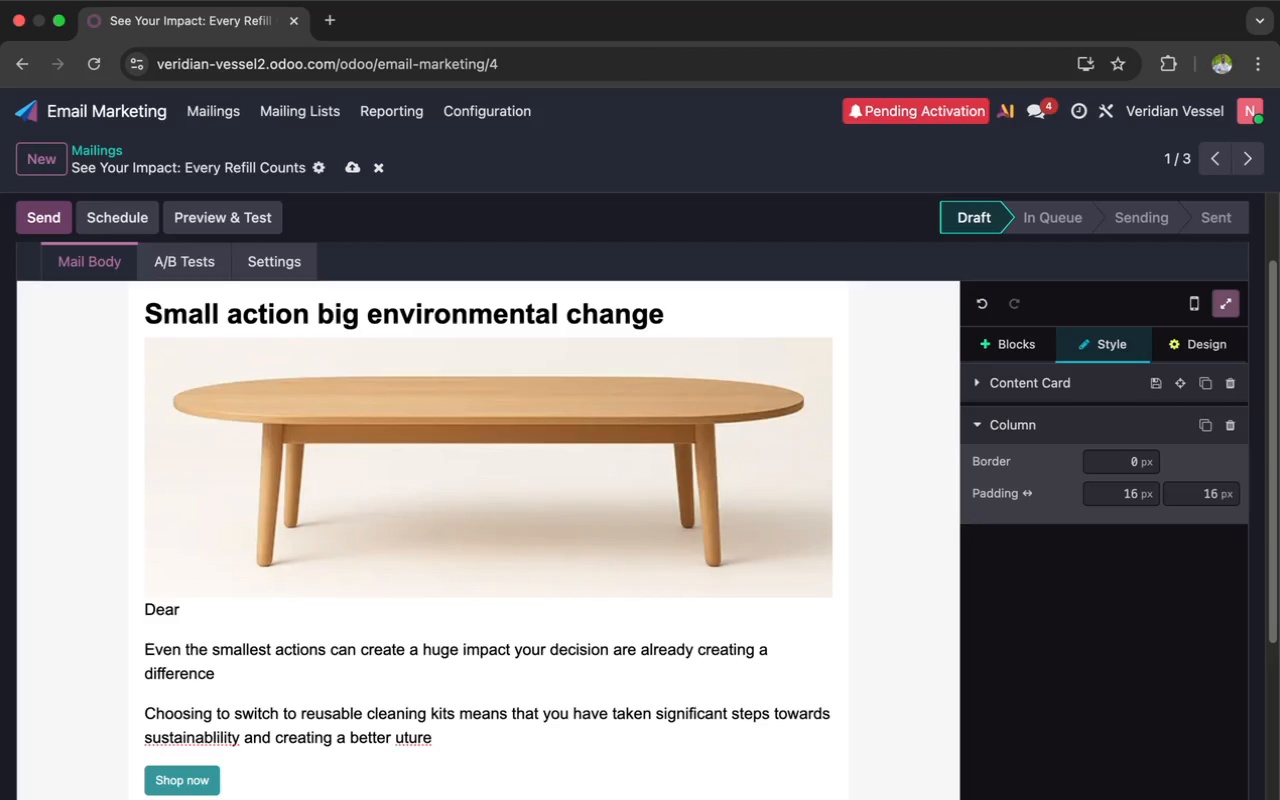 
key(ArrowLeft)
 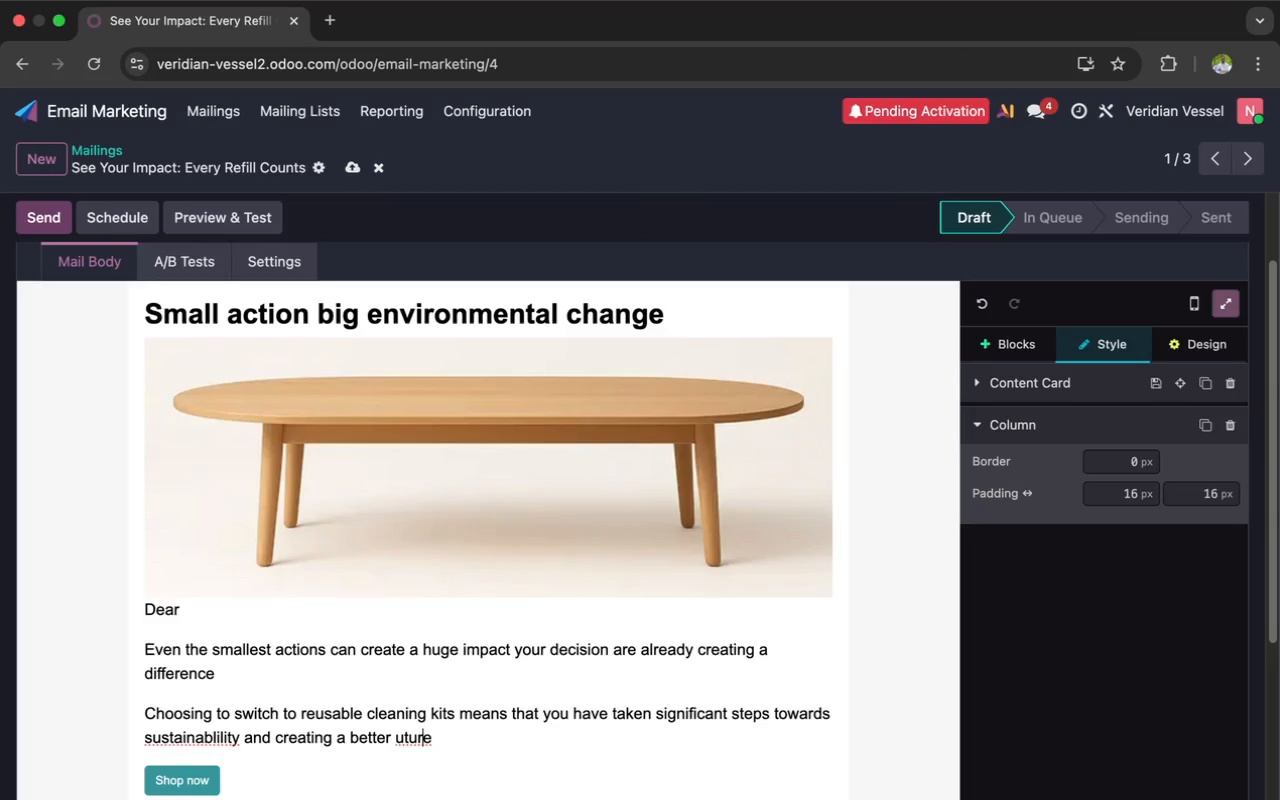 
key(ArrowLeft)
 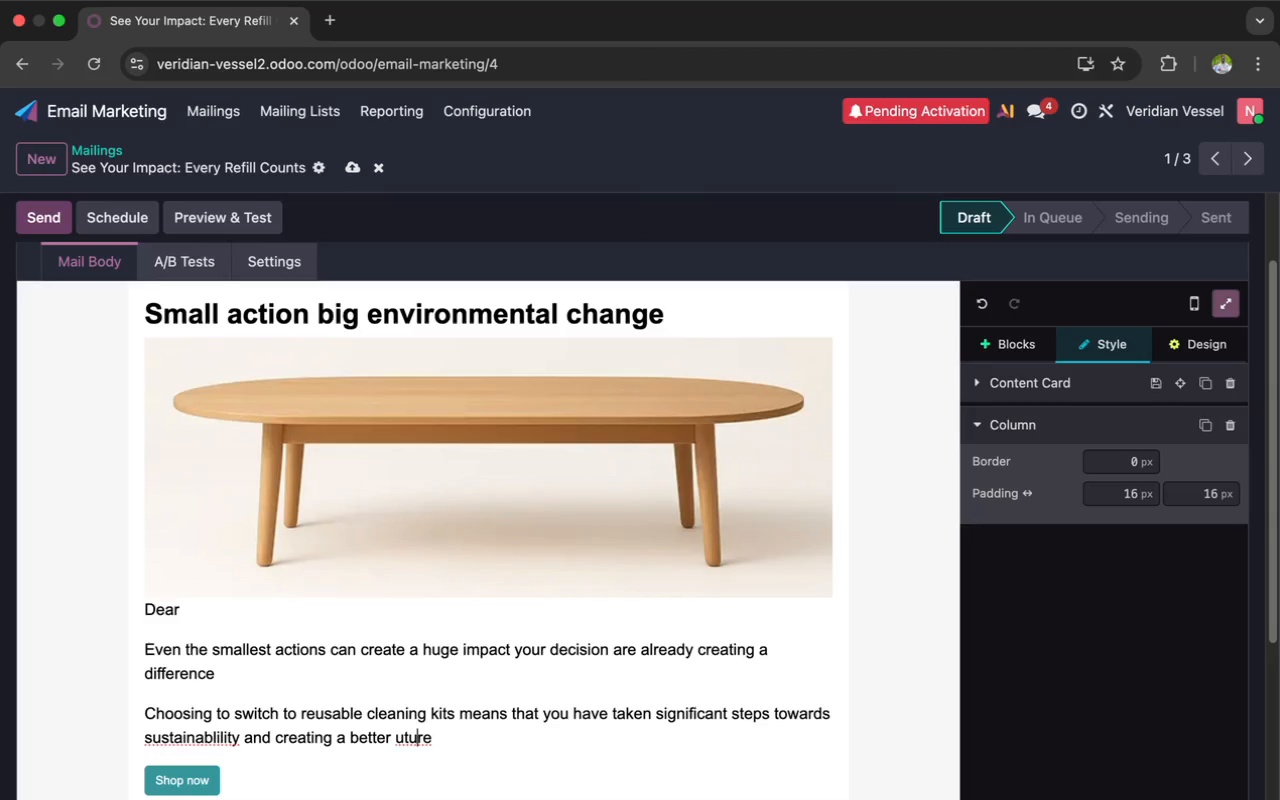 
key(ArrowLeft)
 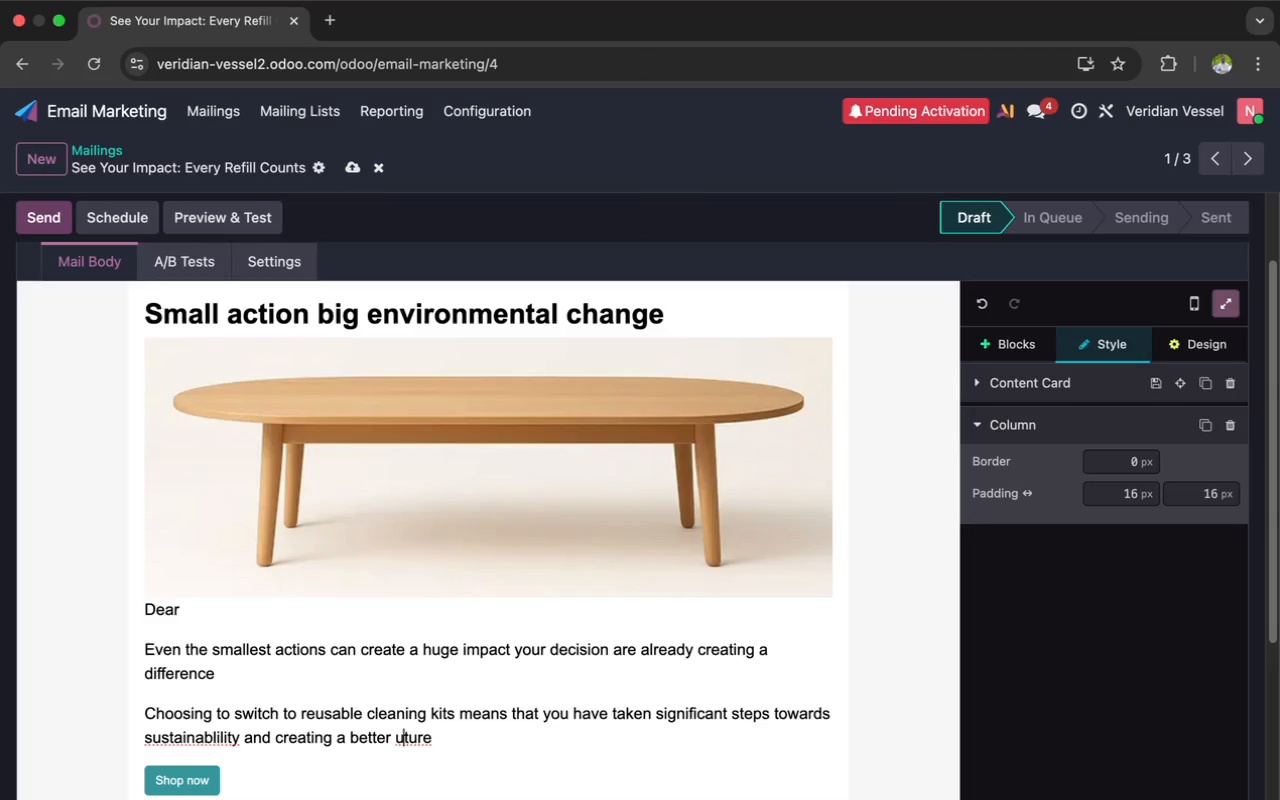 
key(ArrowLeft)
 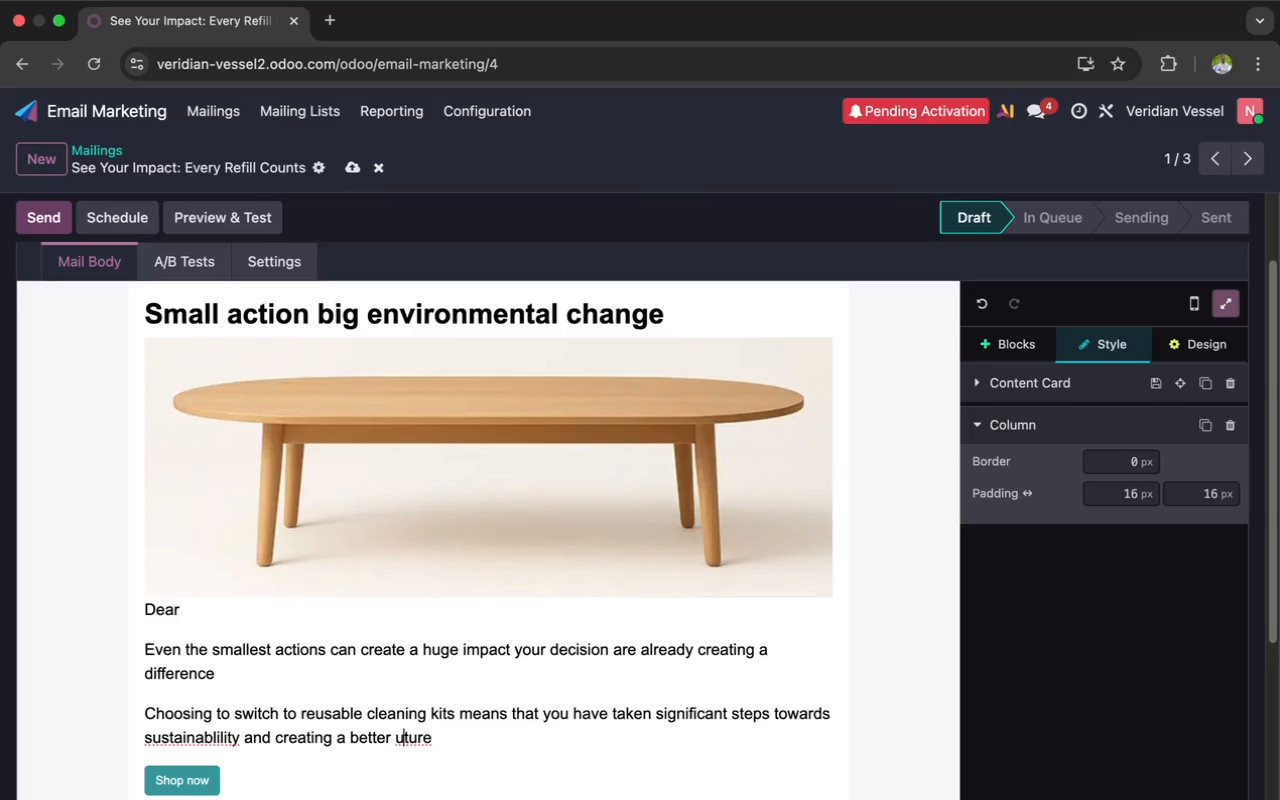 
key(ArrowLeft)
 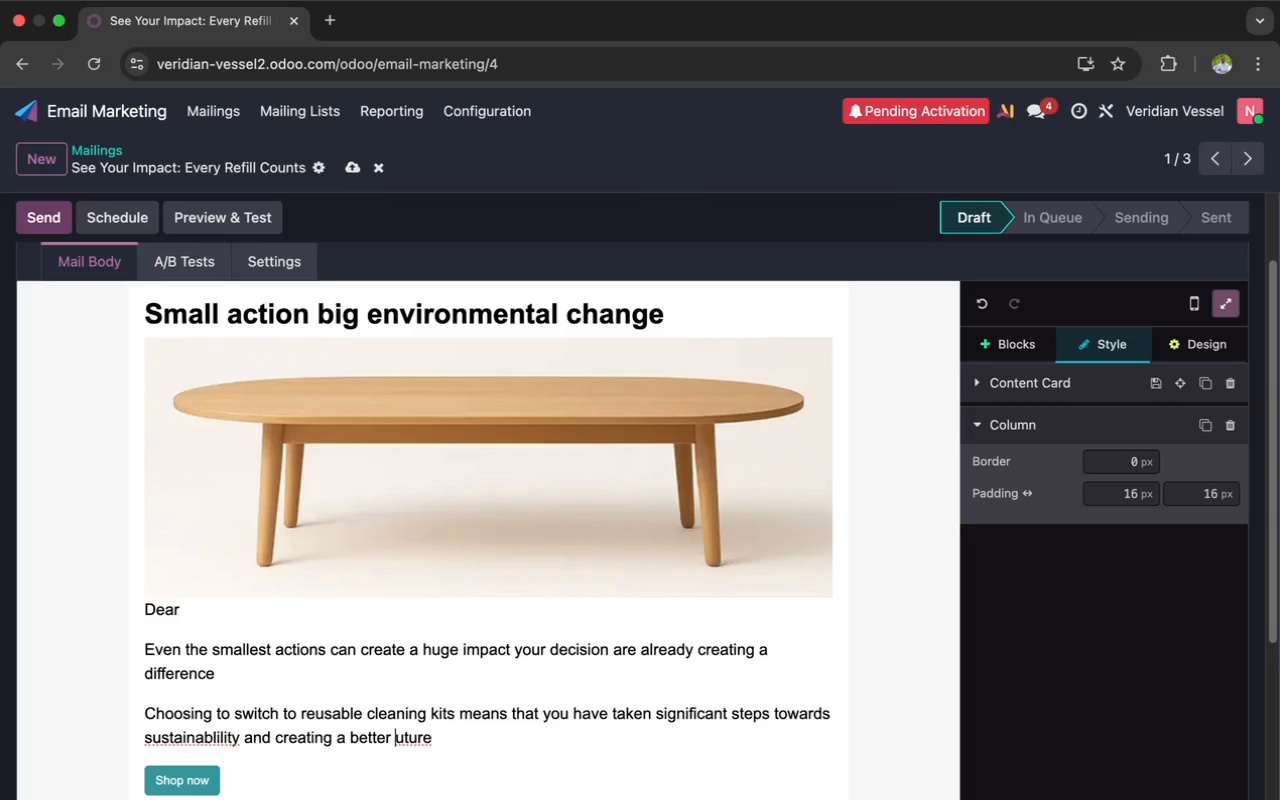 
key(ArrowLeft)
 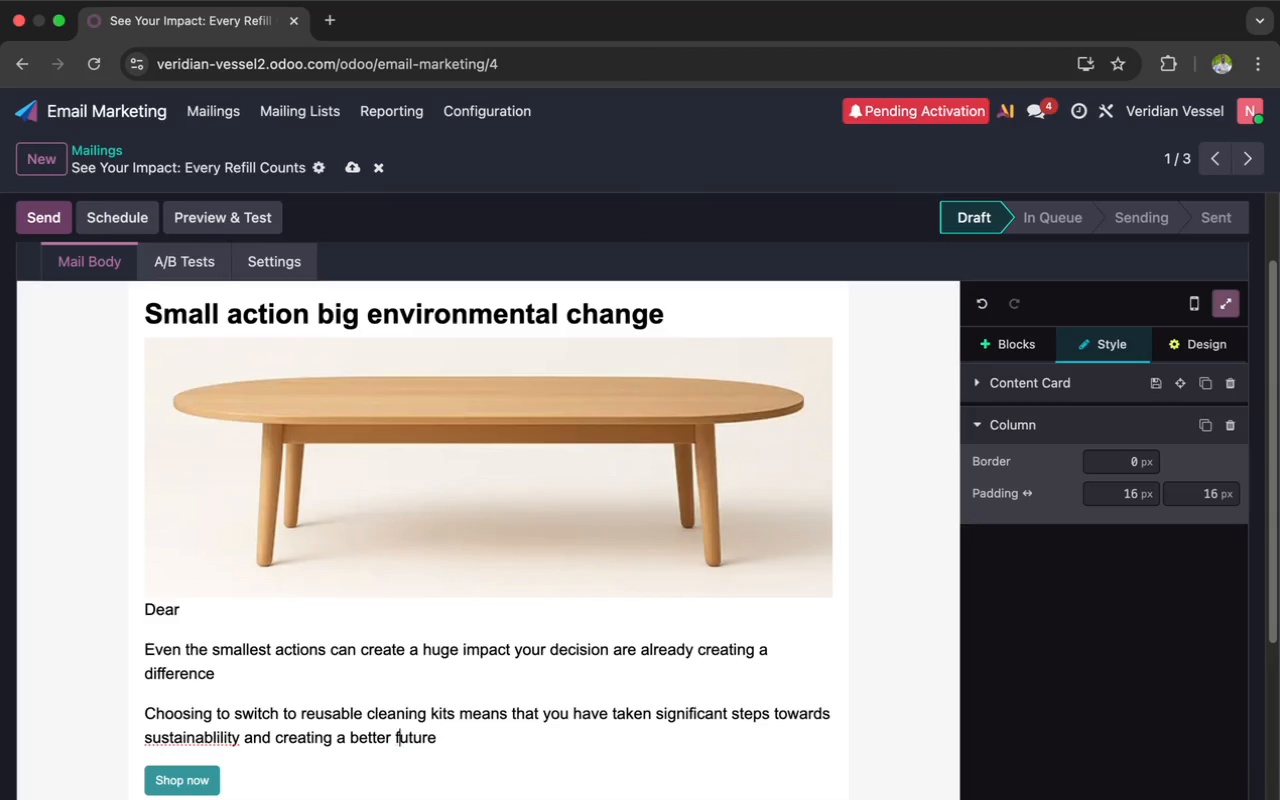 
type(f )
key(Backspace)
type(. Some of these chages in)
key(Backspace)
key(Backspace)
 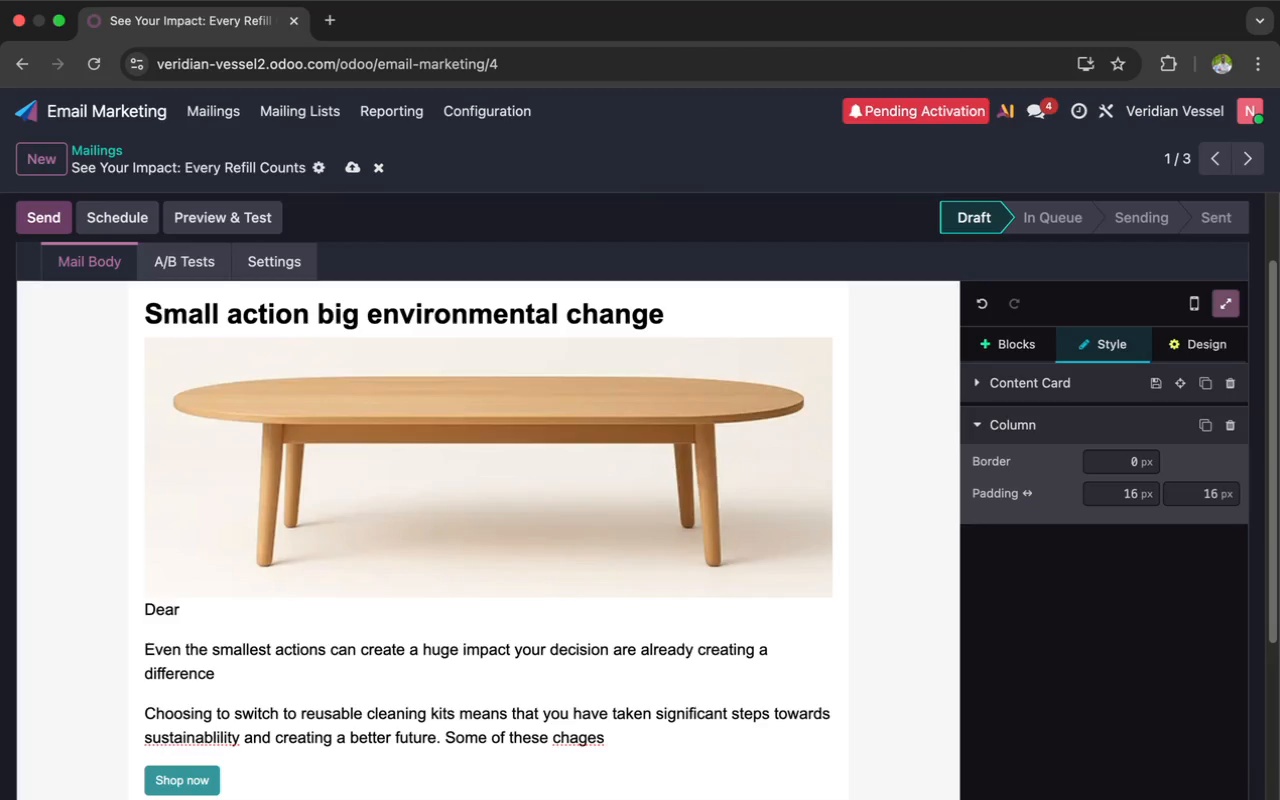 
hold_key(key=ArrowRight, duration=0.75)
 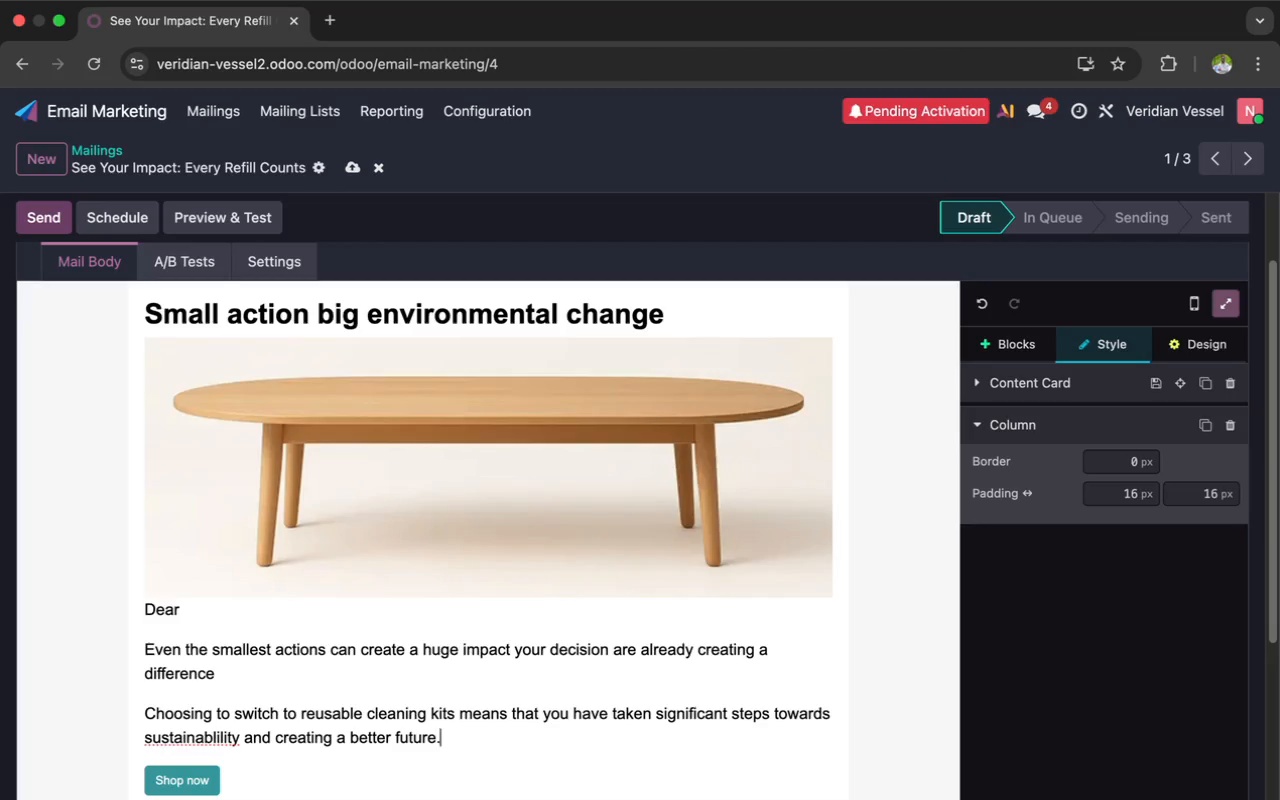 
key(ArrowLeft)
 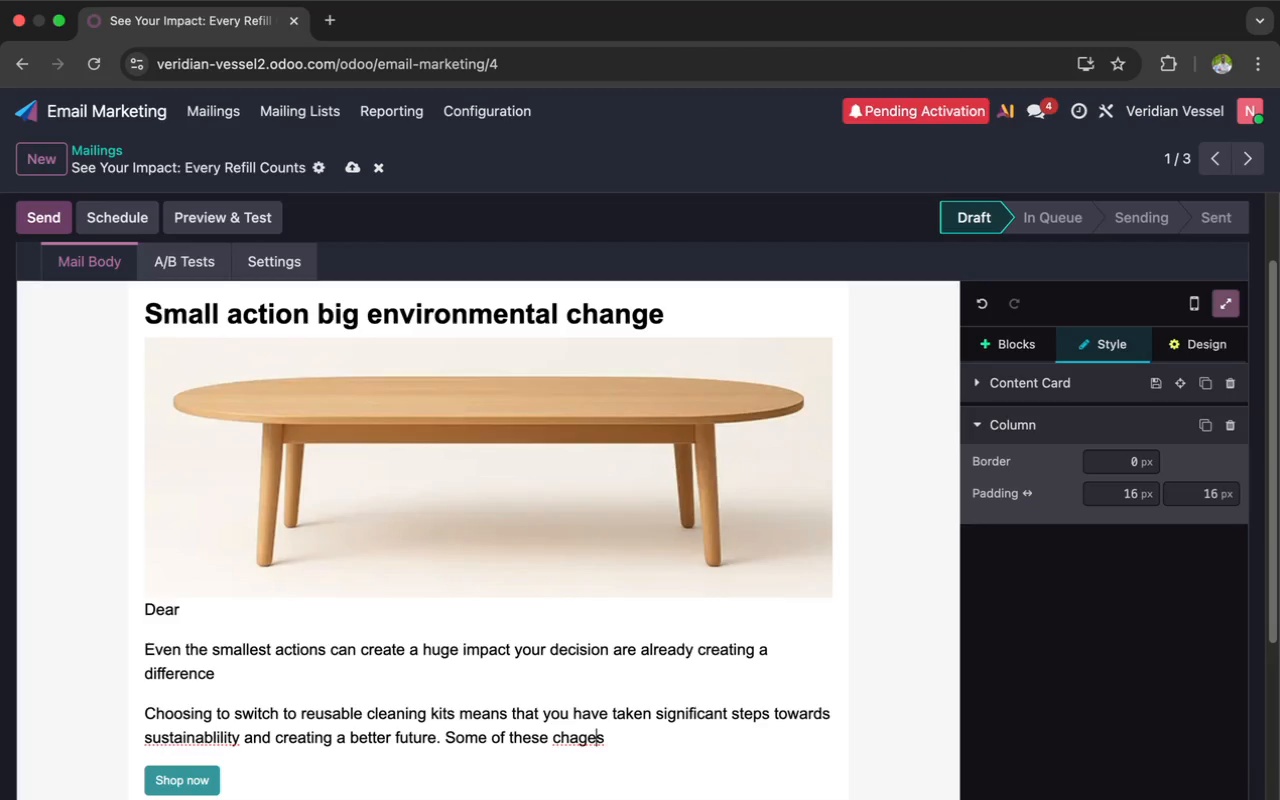 
key(ArrowLeft)
 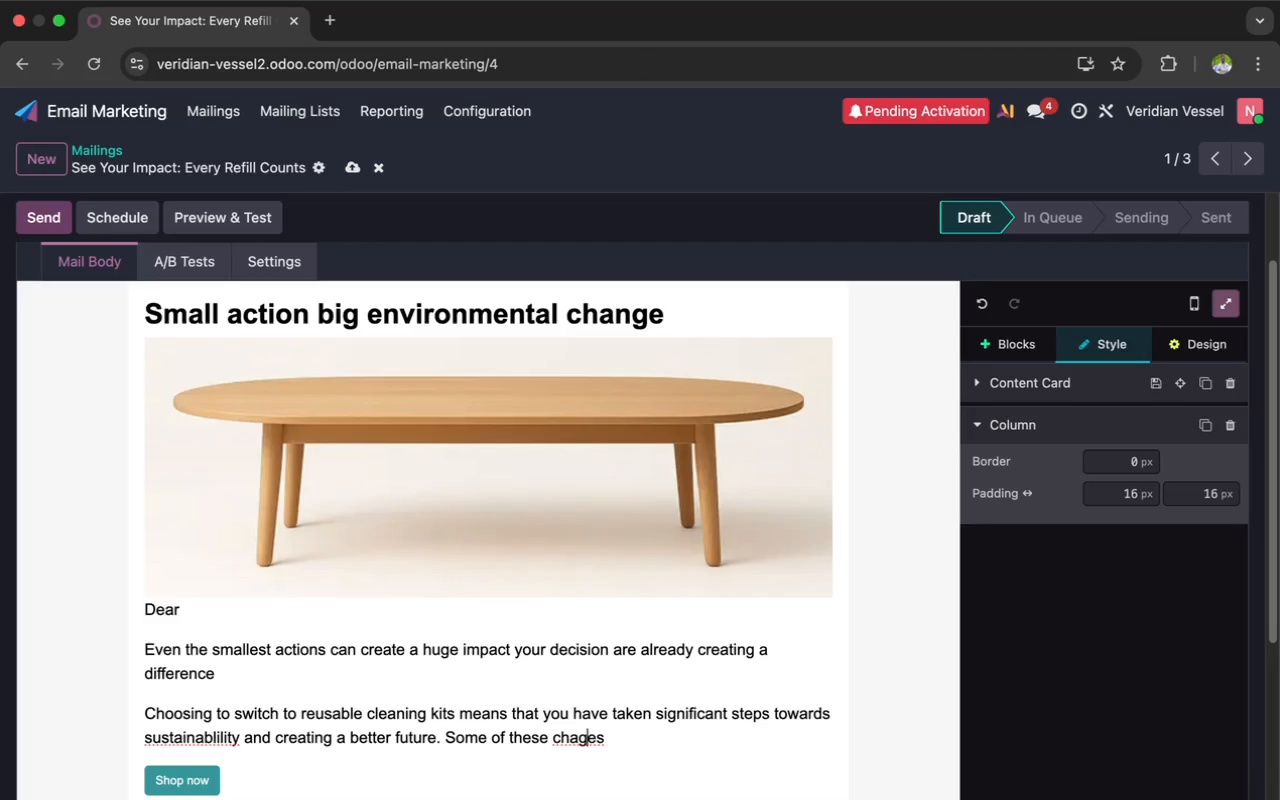 
key(ArrowLeft)
 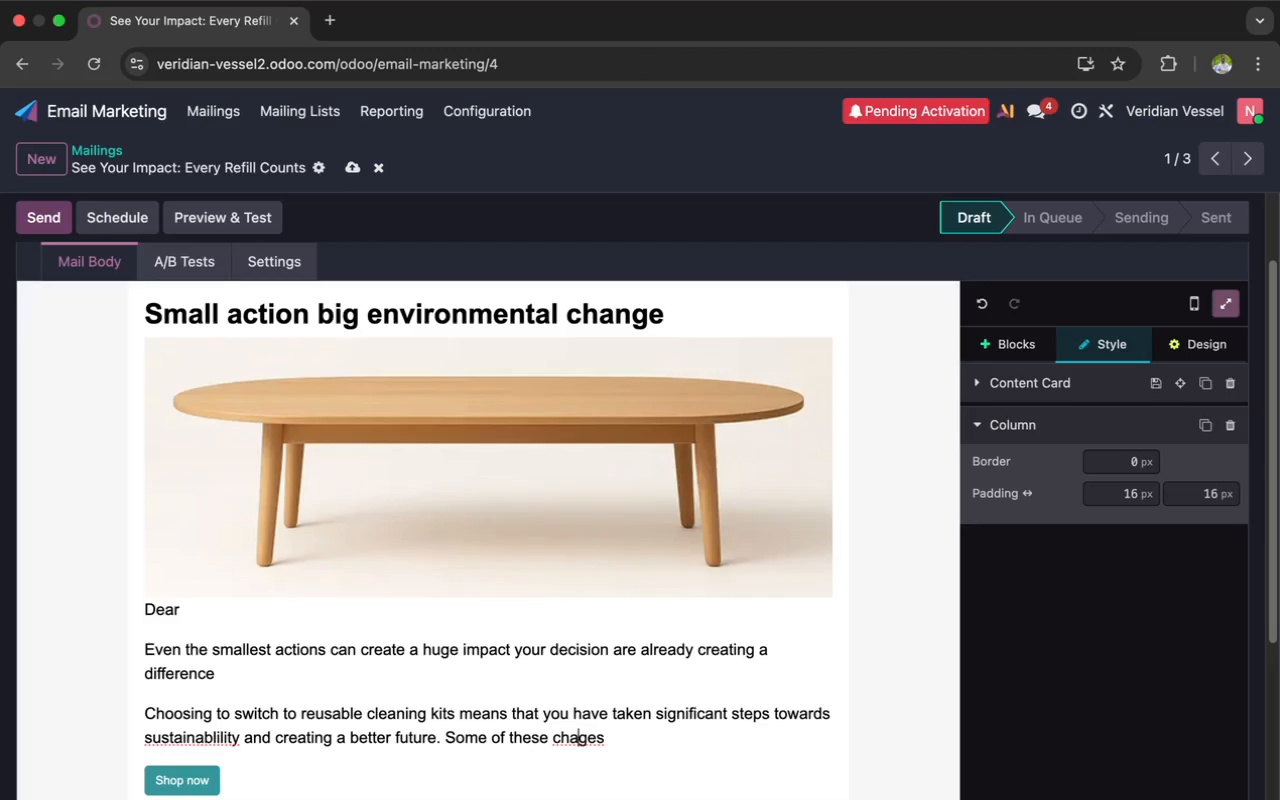 
key(ArrowLeft)
 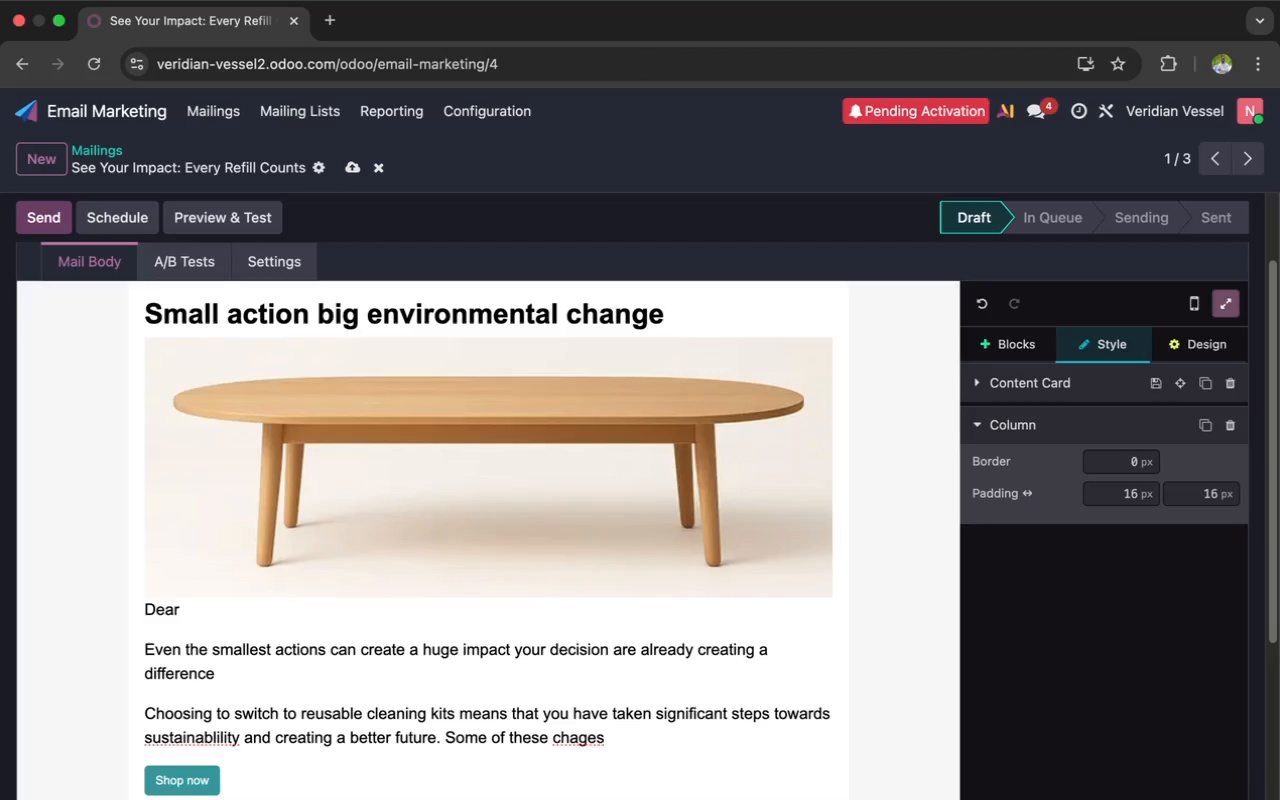 
key(N)
 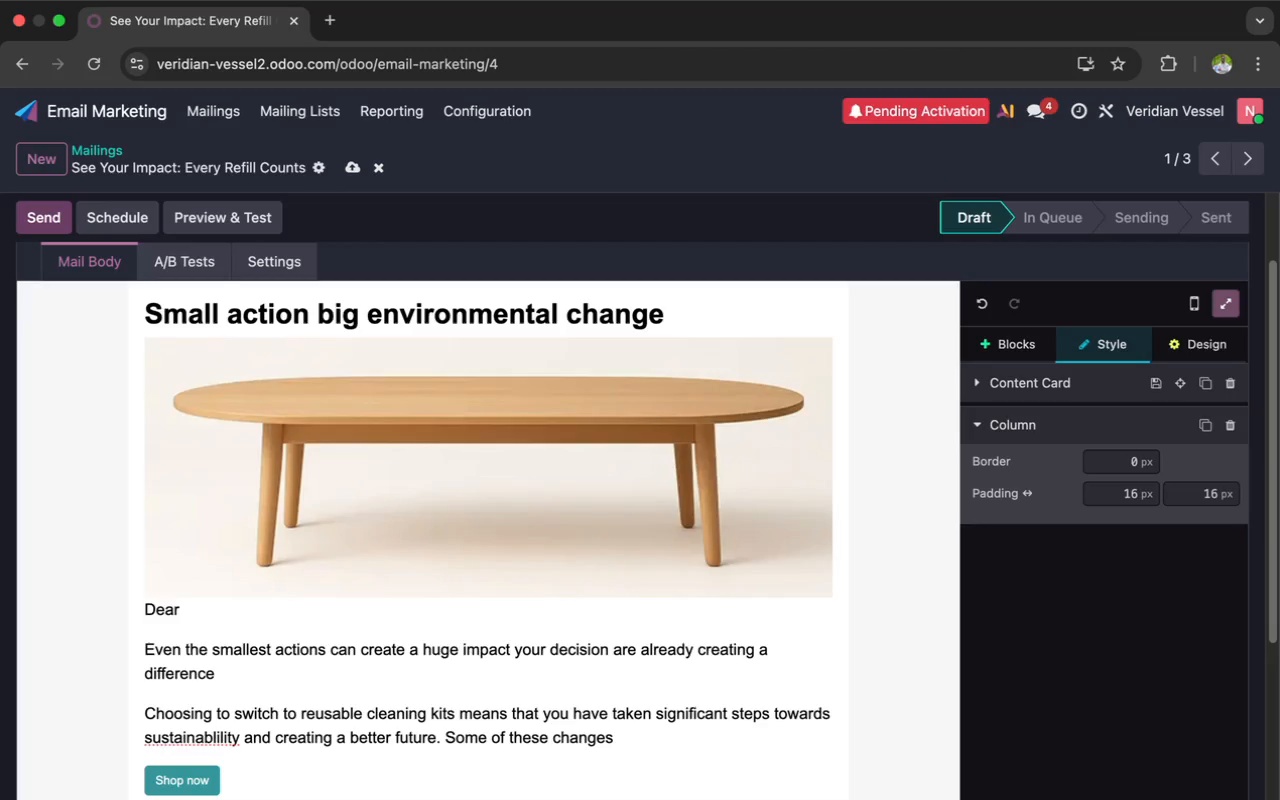 
key(ArrowRight)
 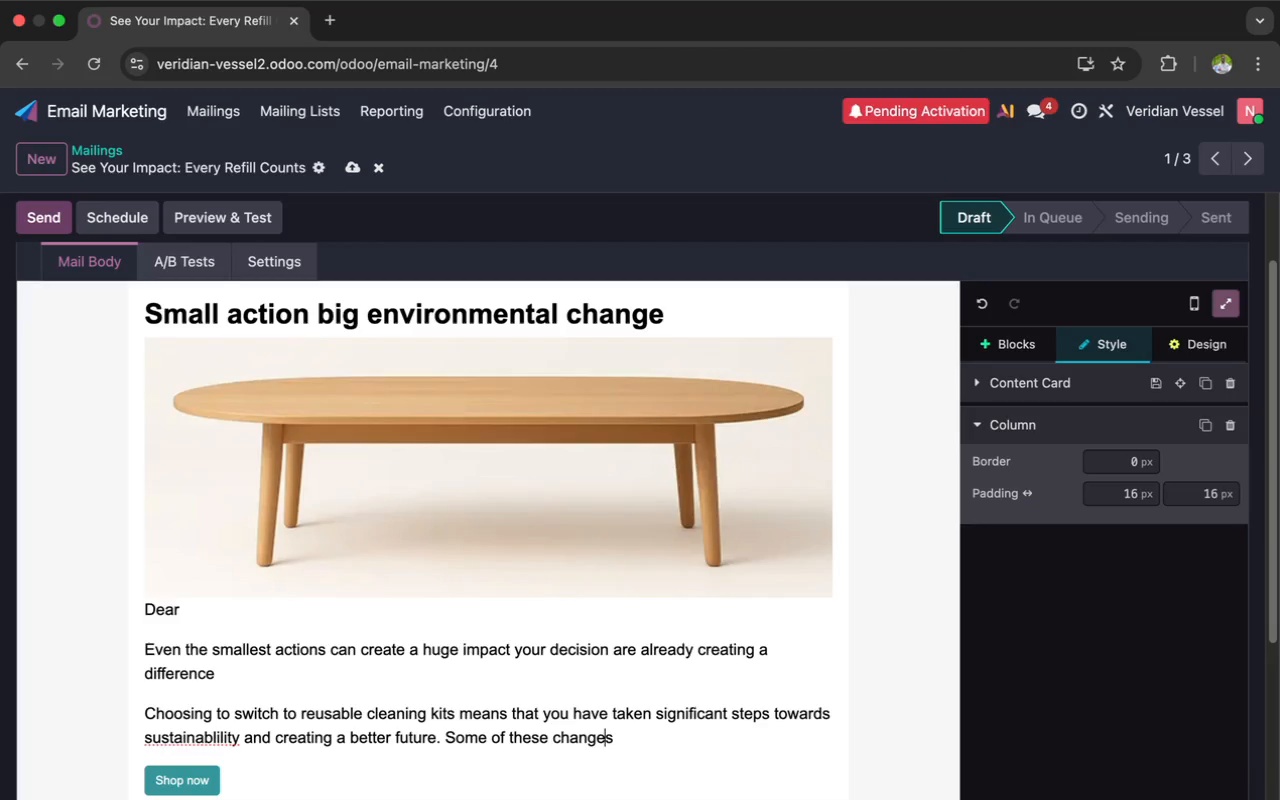 
key(ArrowRight)
 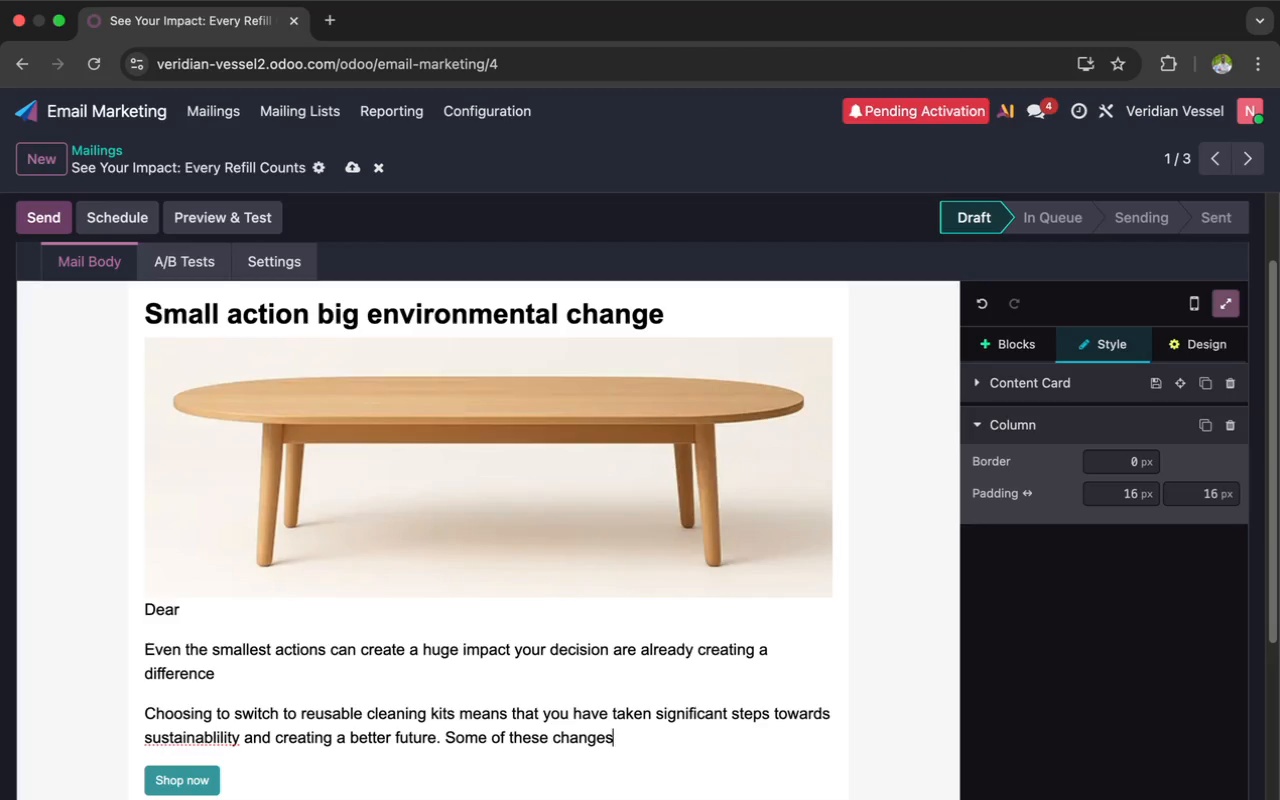 
key(ArrowRight)
 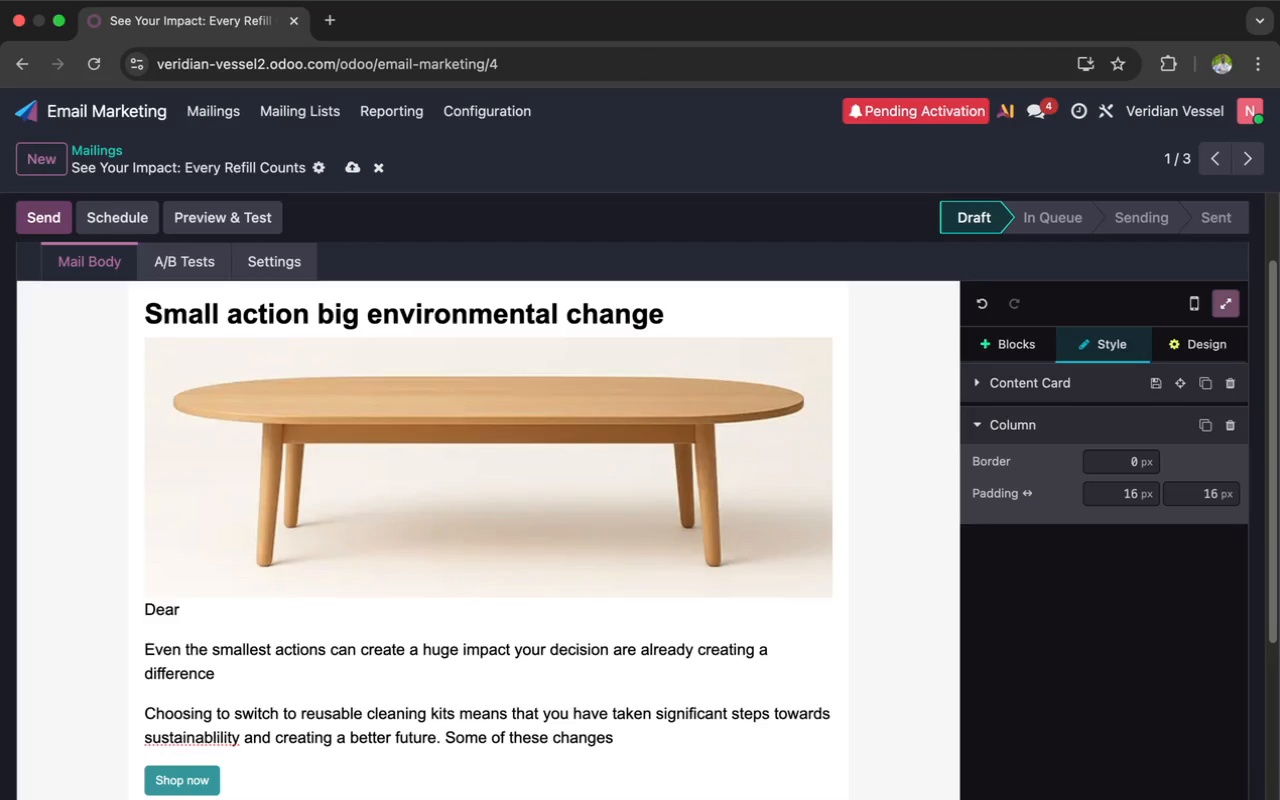 
type( include:)
 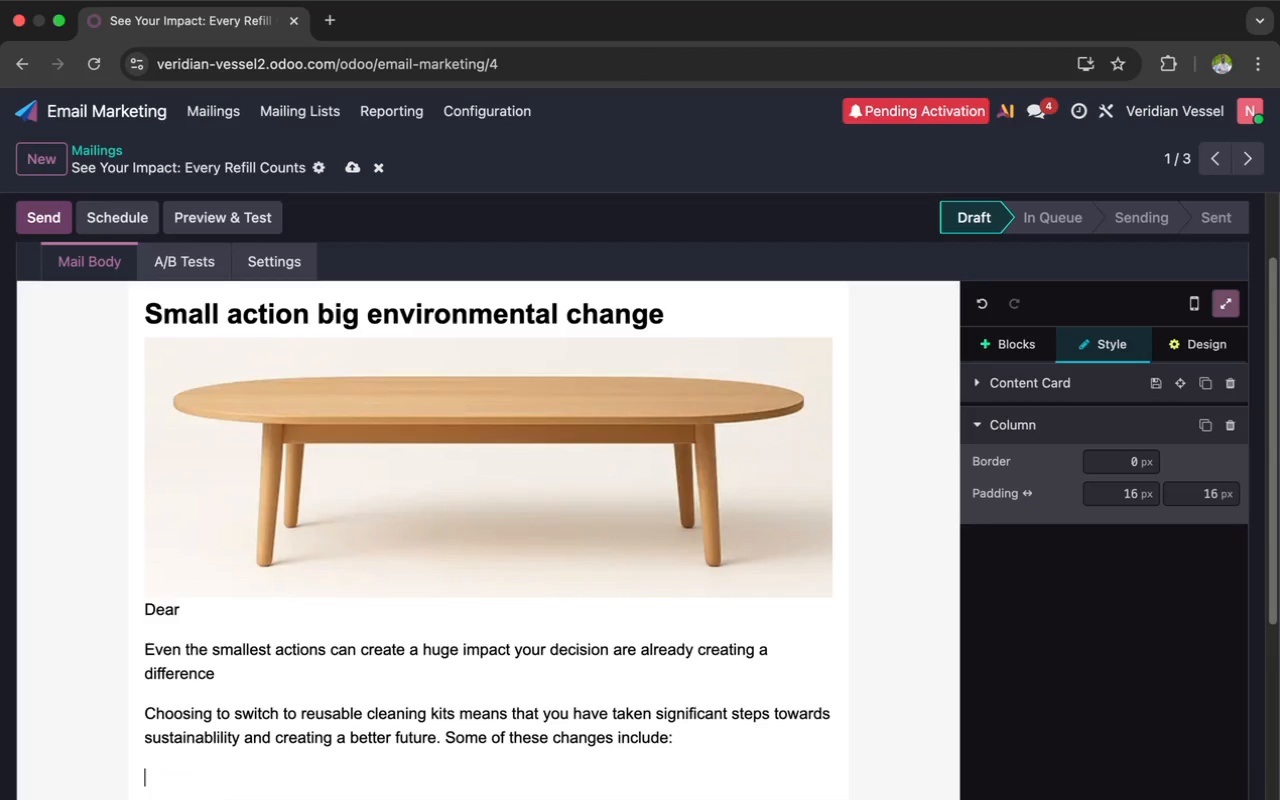 
 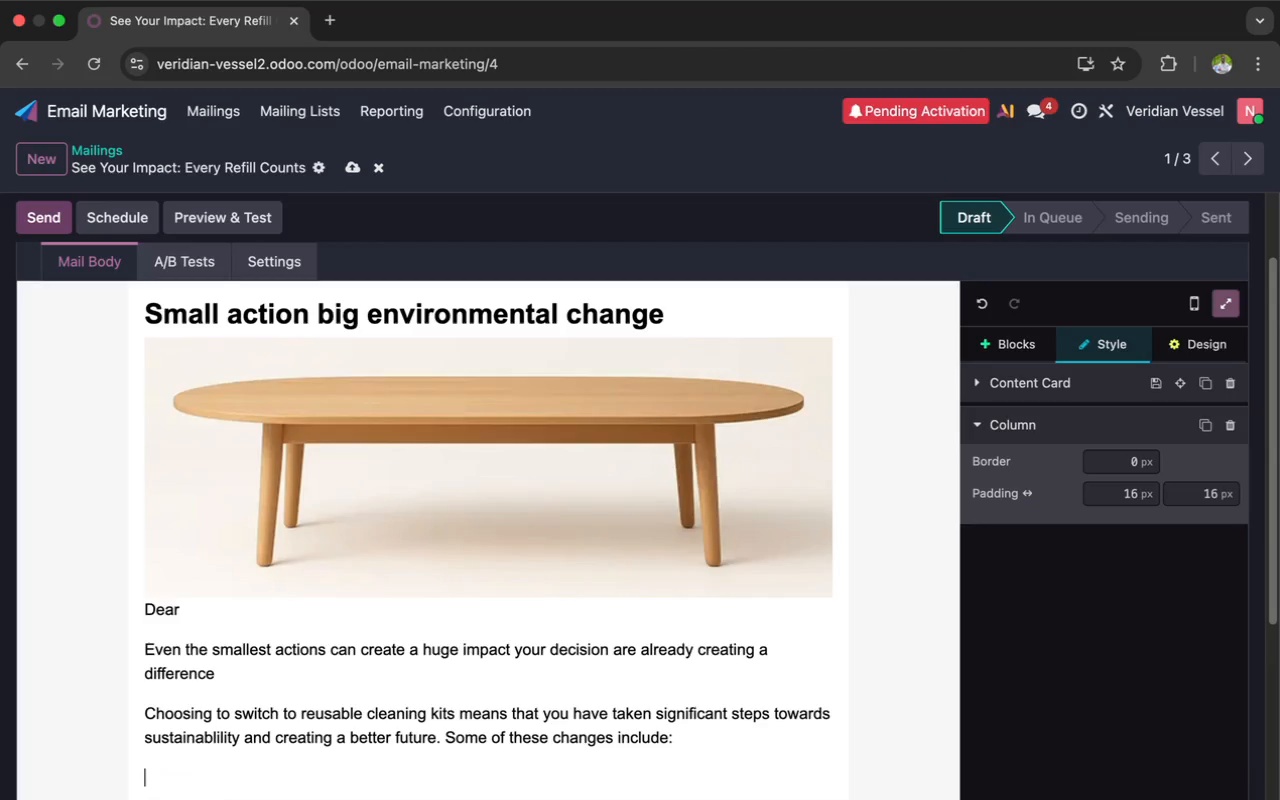 
key(Enter)
 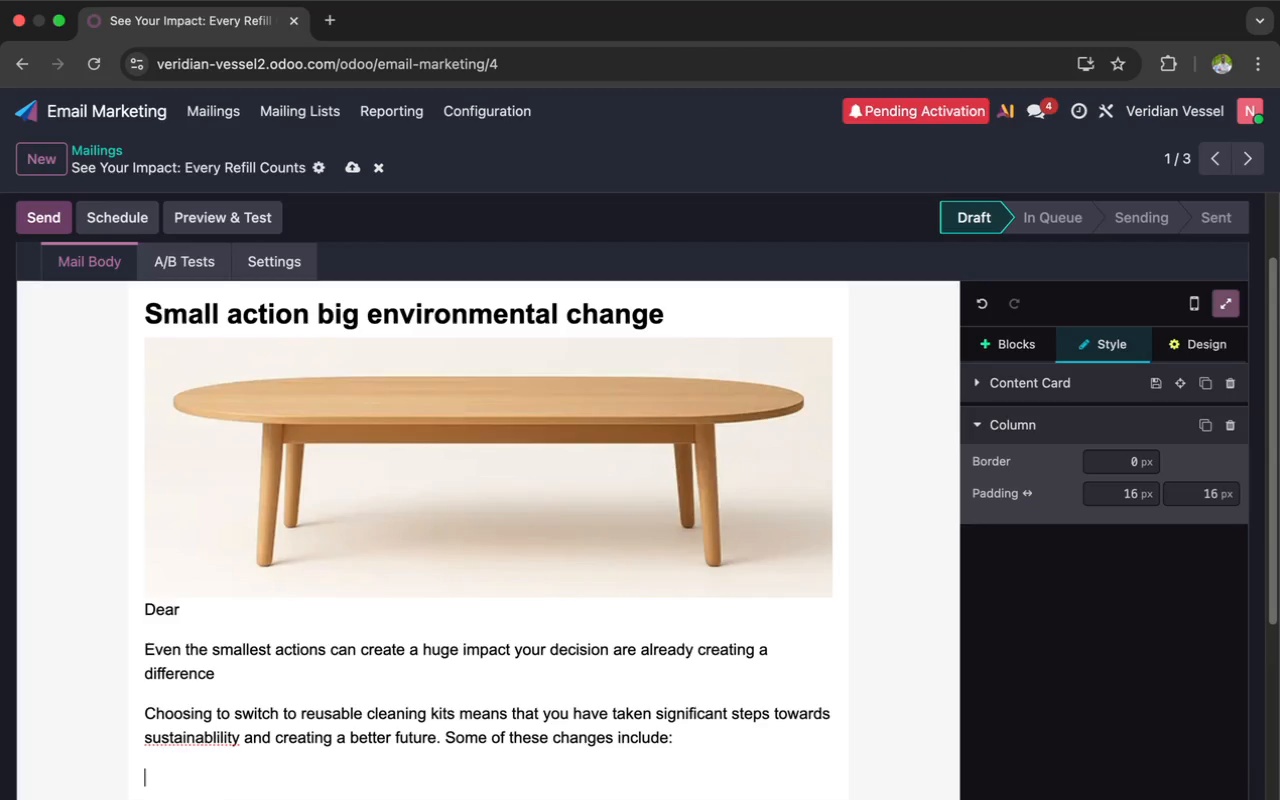 
type(.minimal)
 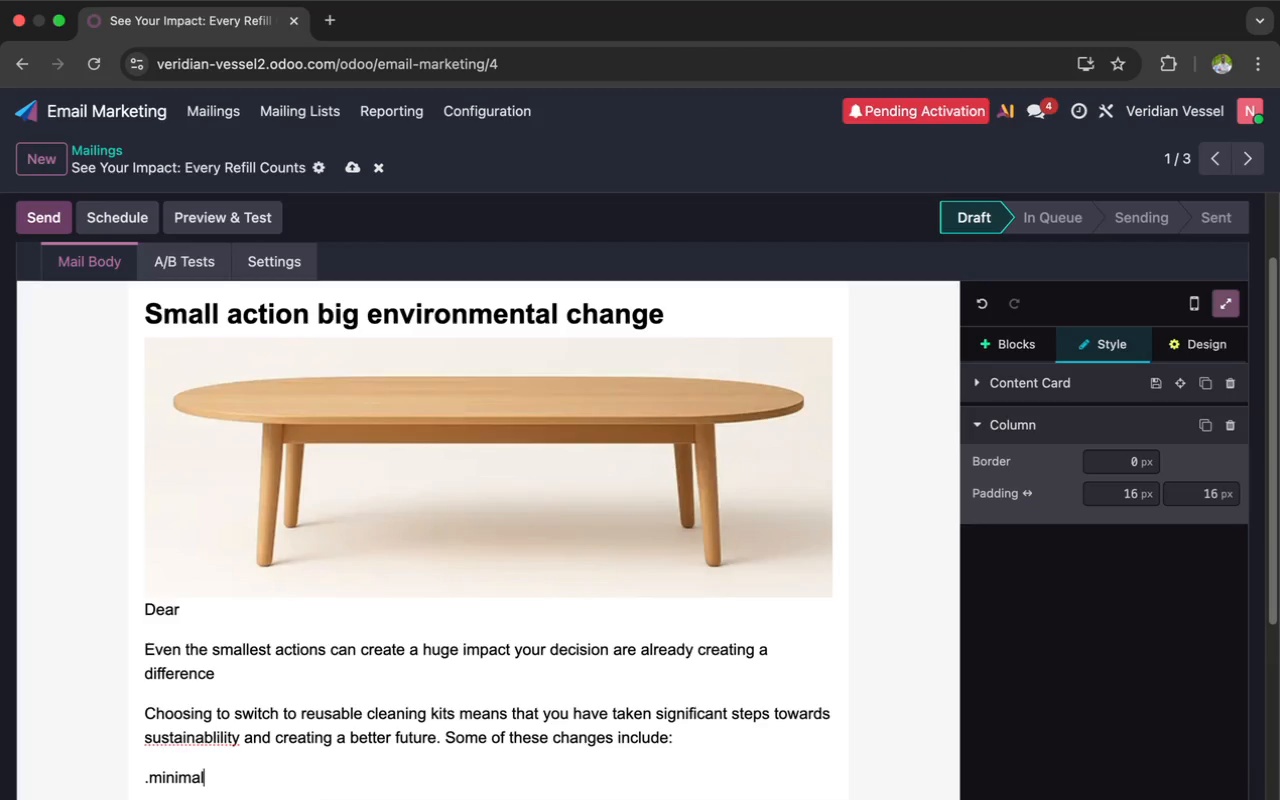 
key(ArrowLeft)
 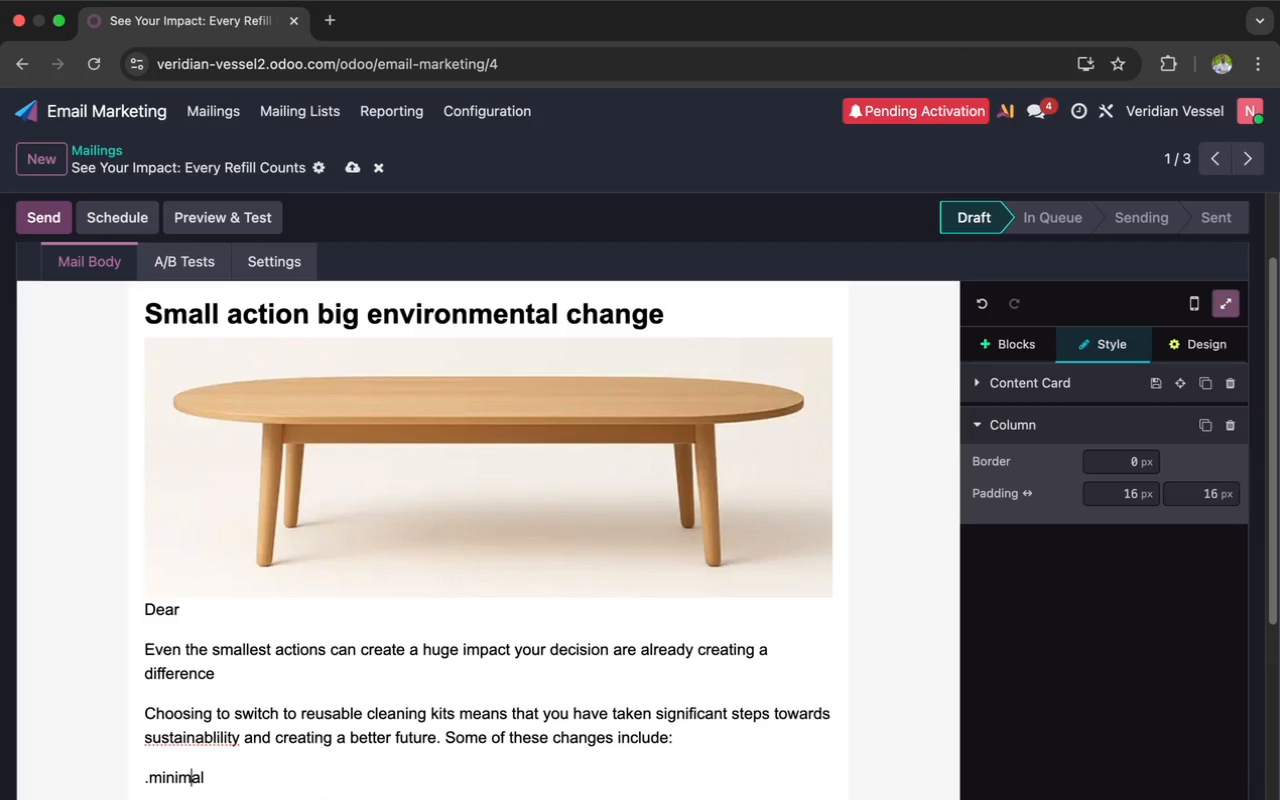 
key(ArrowLeft)
 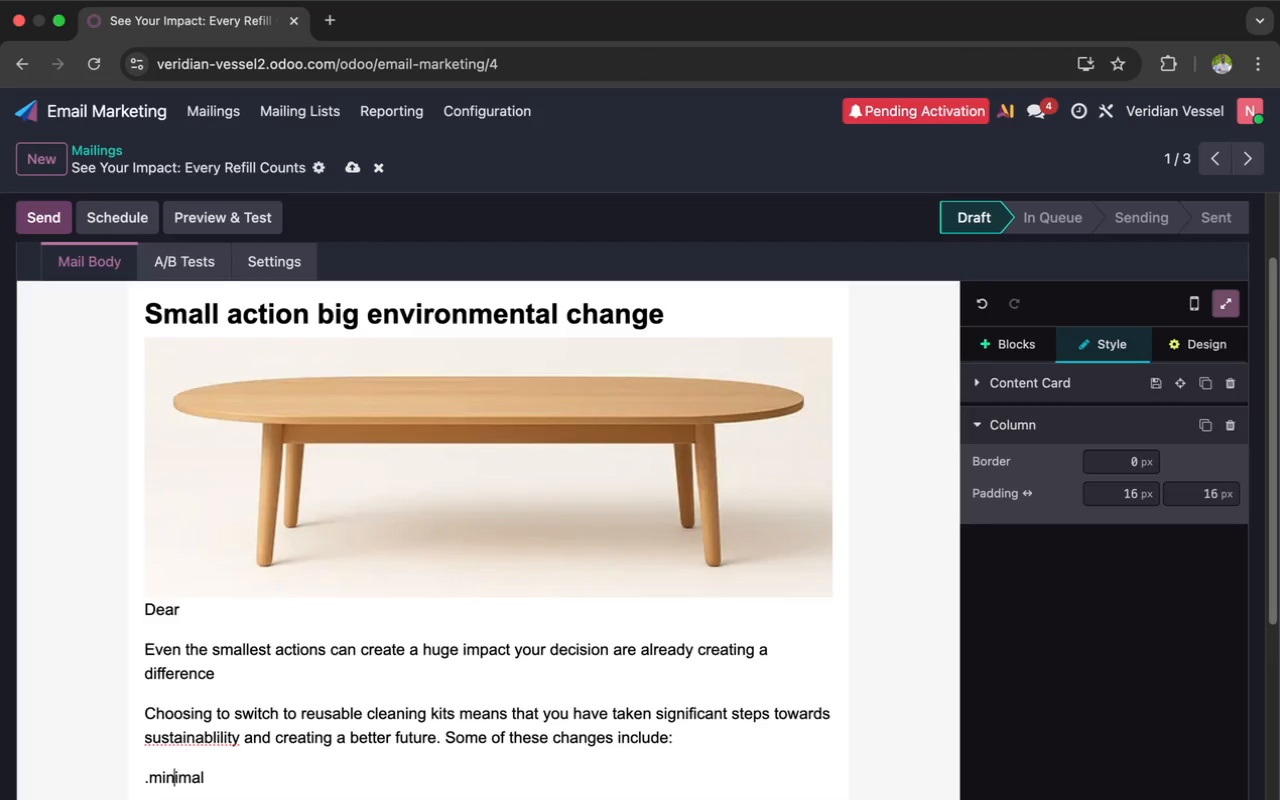 
key(ArrowLeft)
 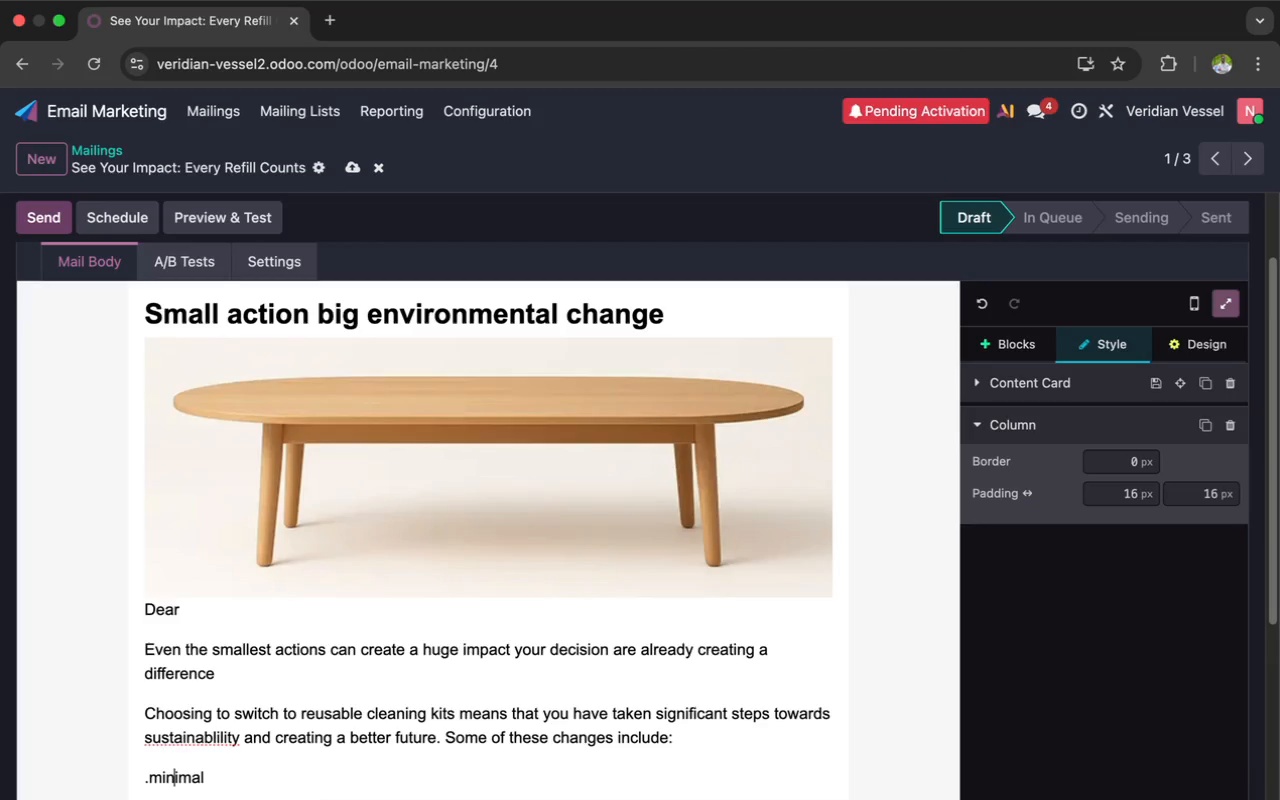 
key(ArrowLeft)
 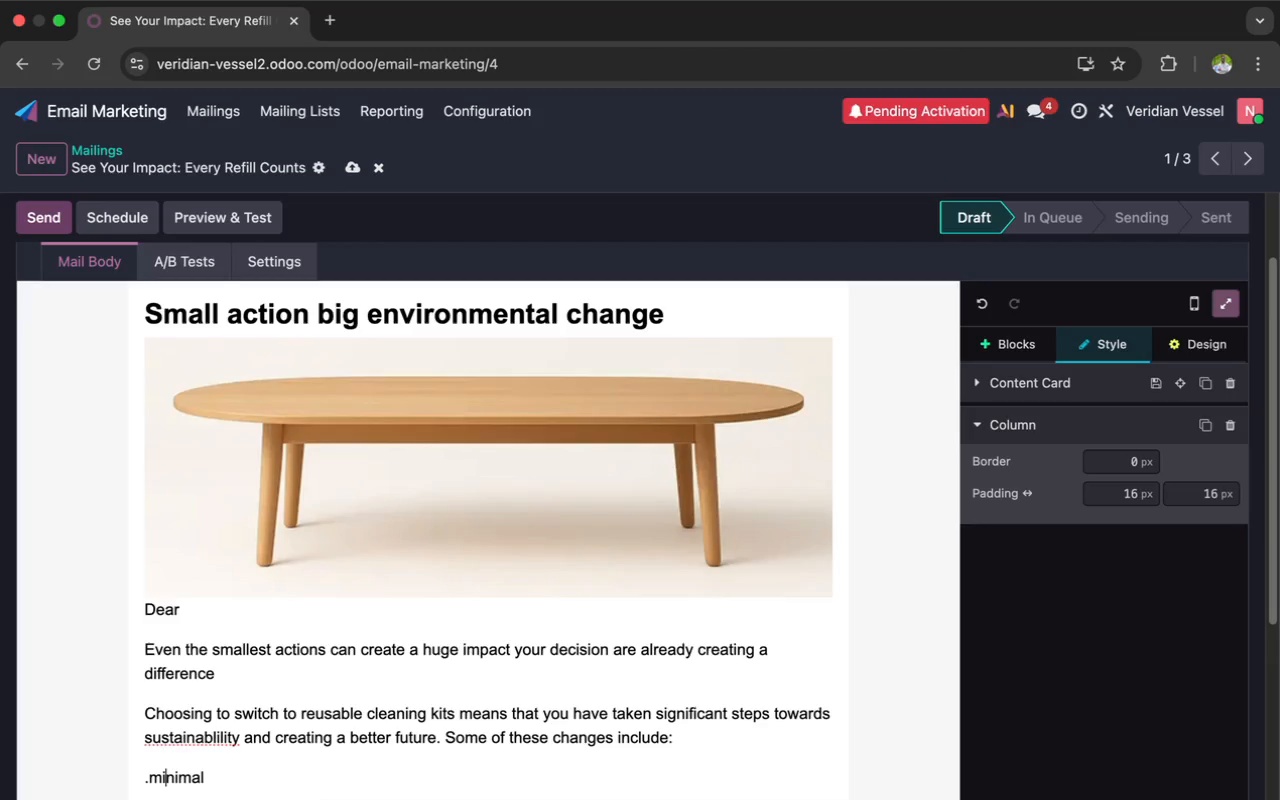 
key(ArrowLeft)
 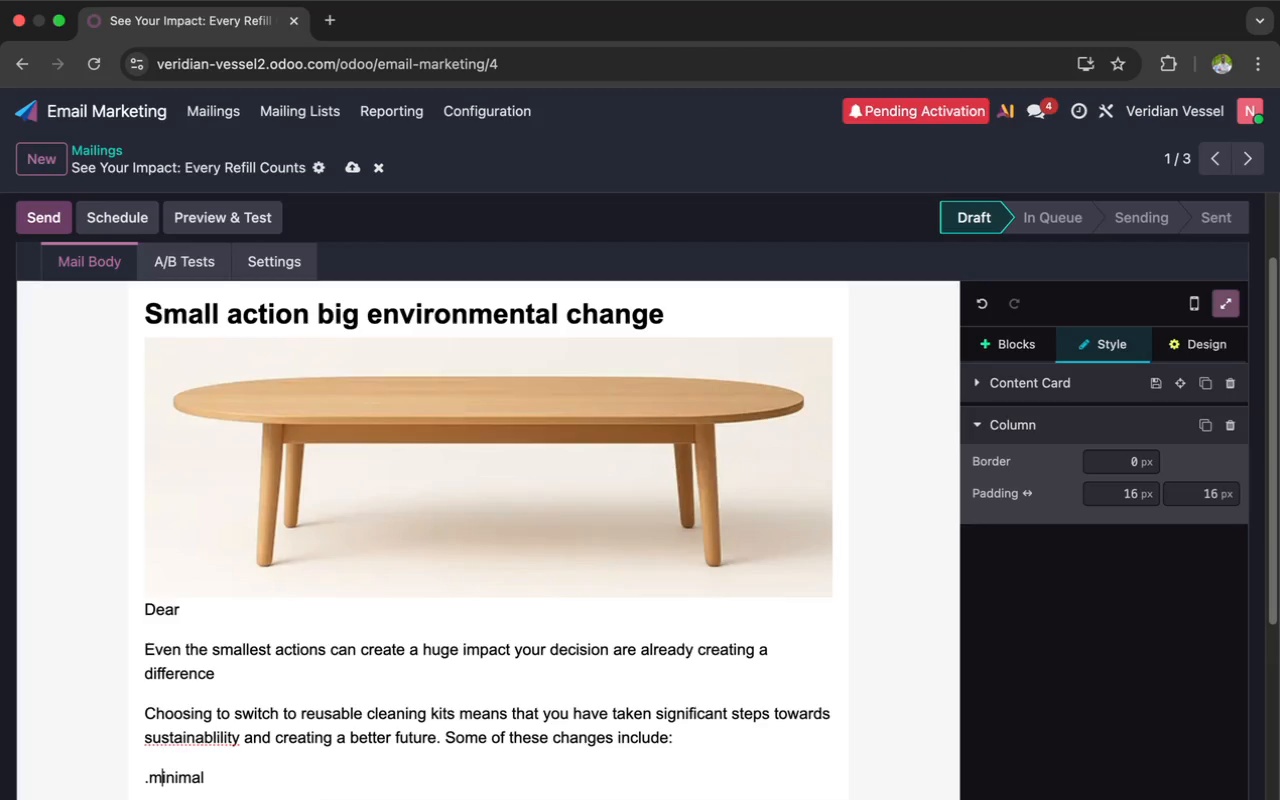 
key(ArrowLeft)
 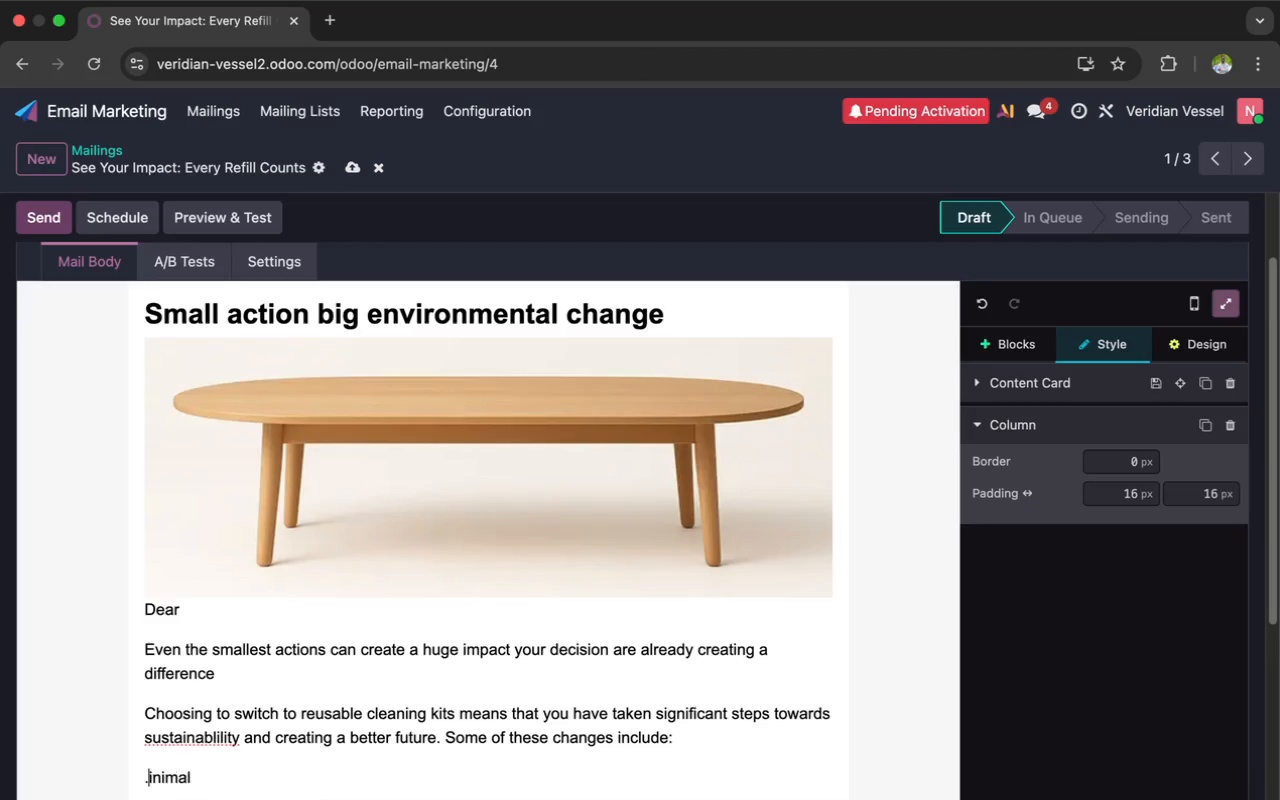 
key(Backspace)
 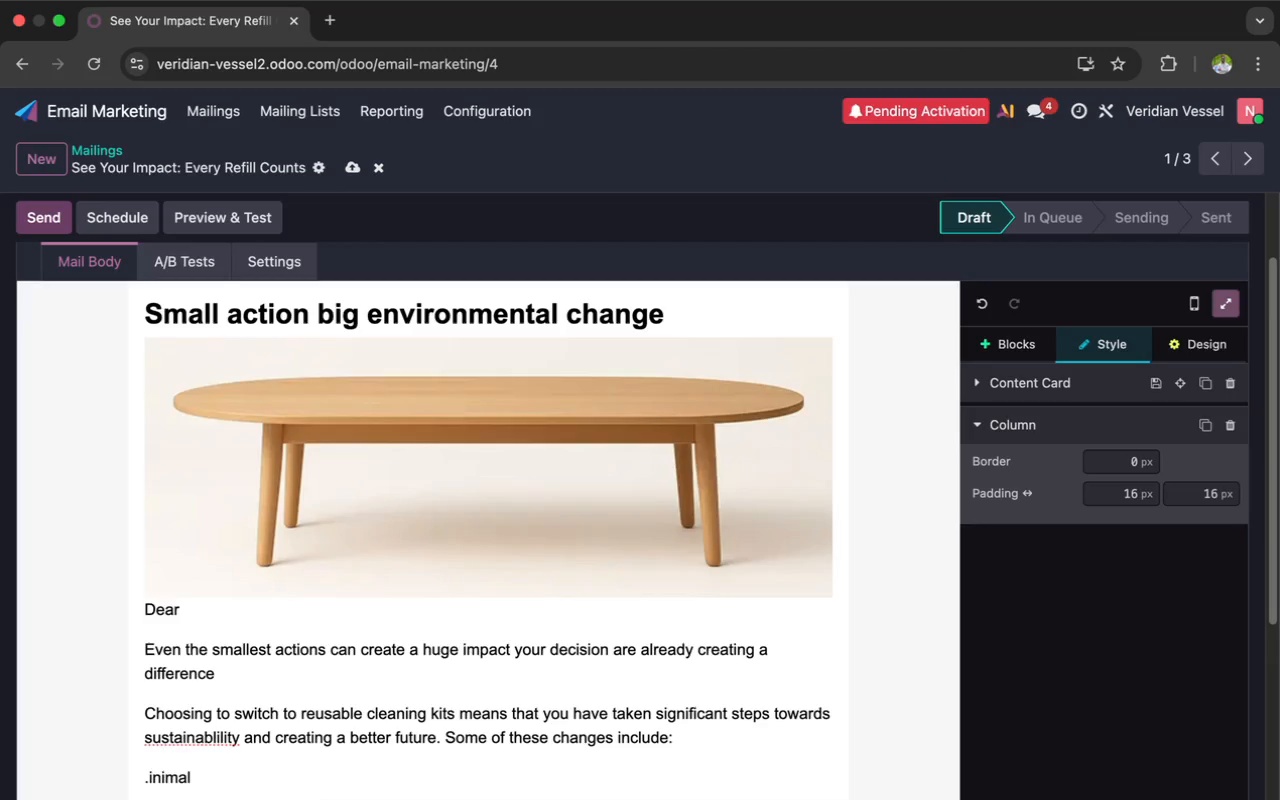 
key(Shift+M)
 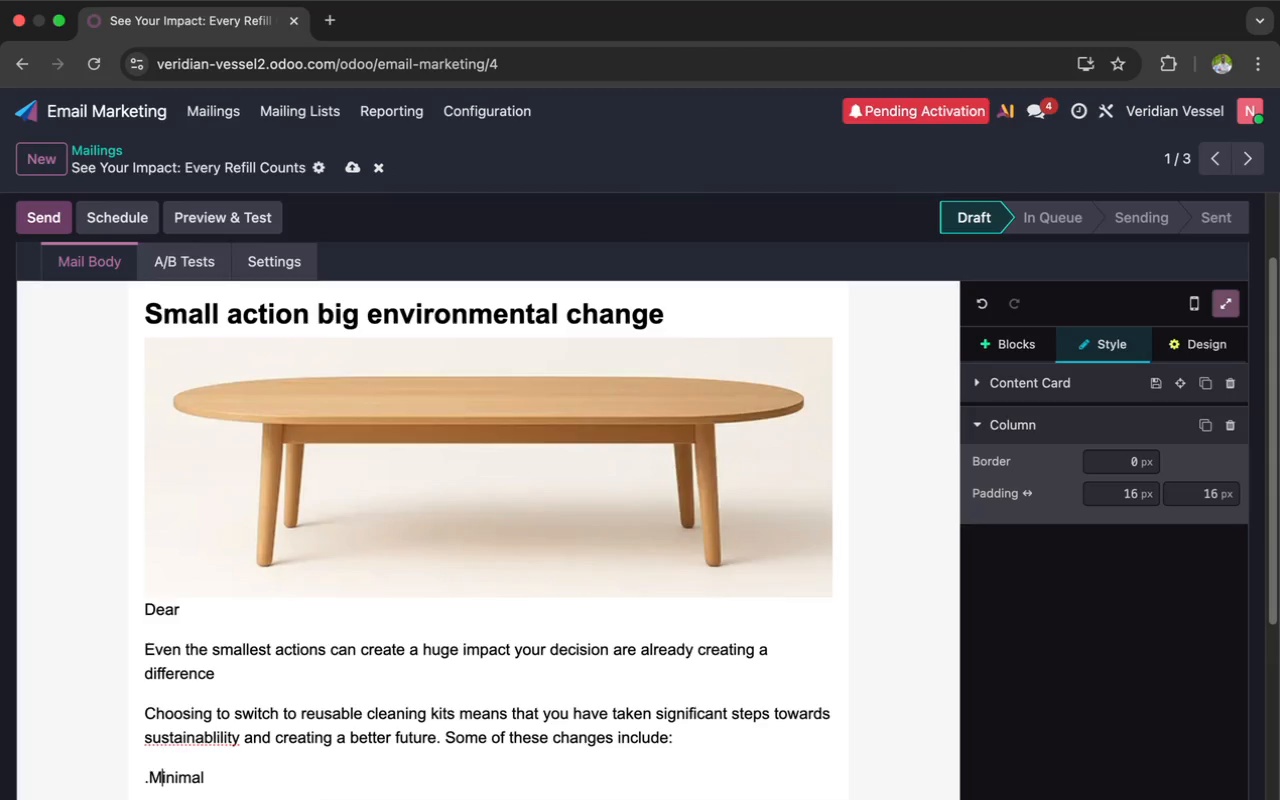 
key(ArrowRight)
 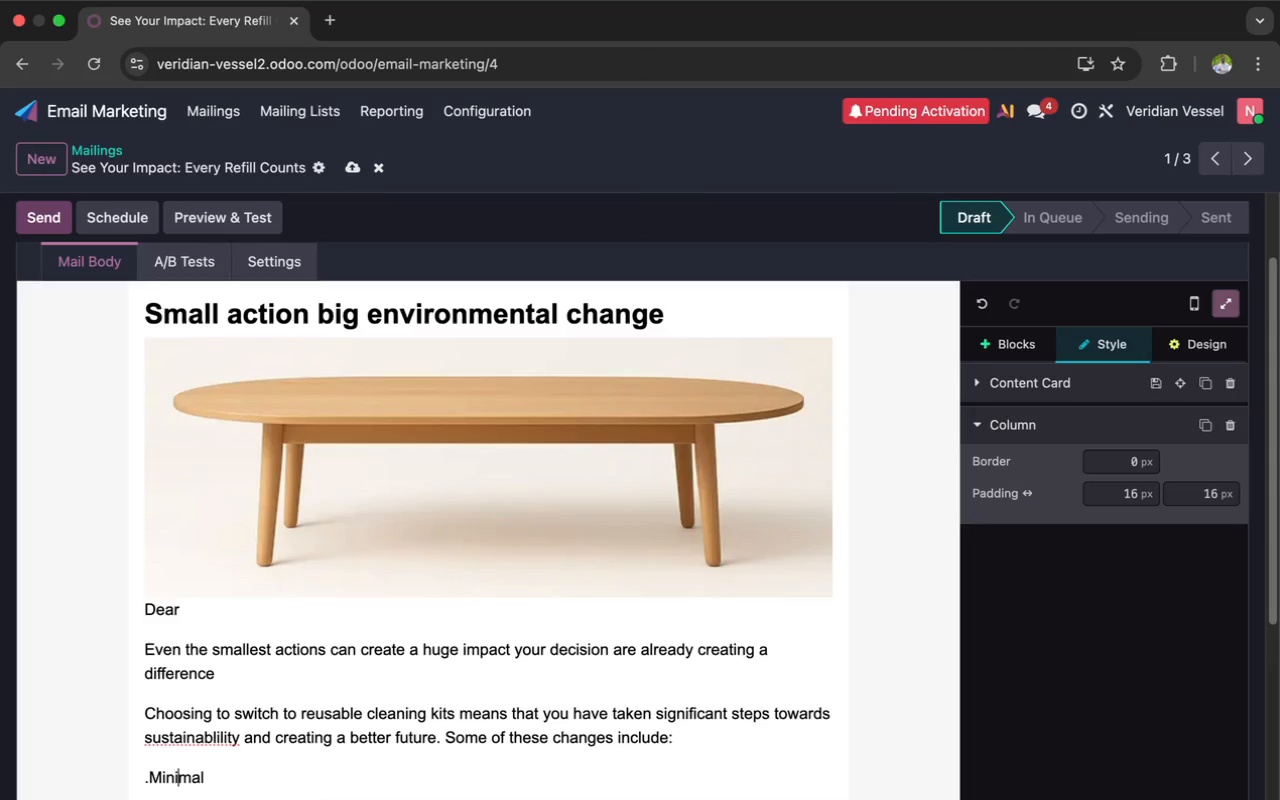 
key(ArrowRight)
 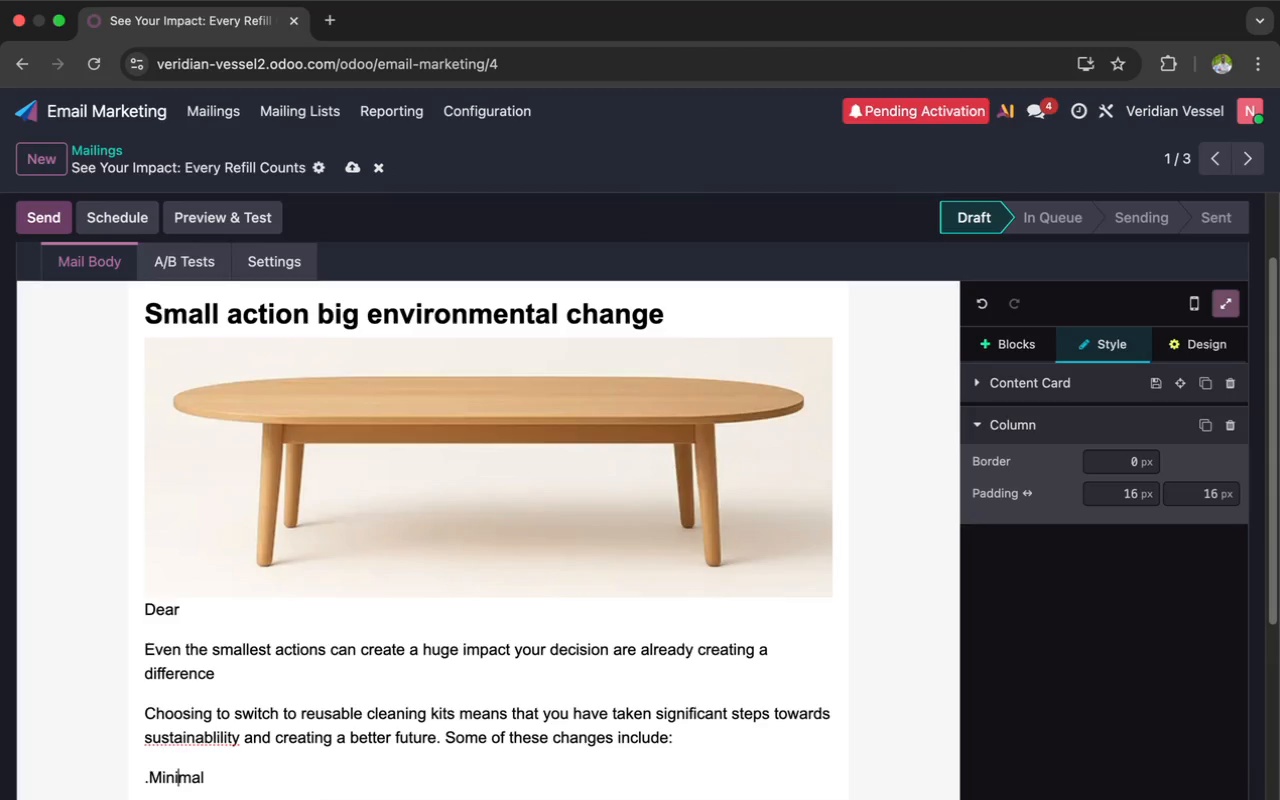 
key(ArrowRight)
 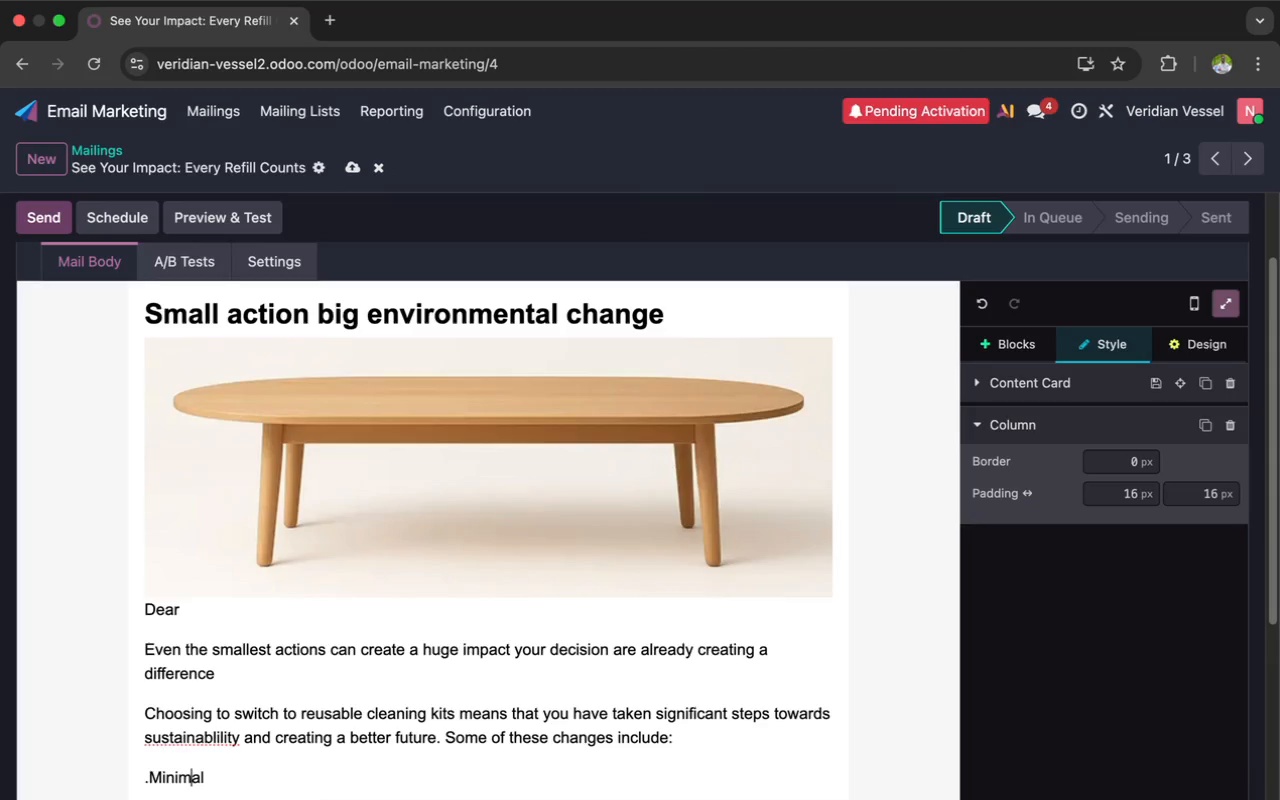 
key(ArrowRight)
 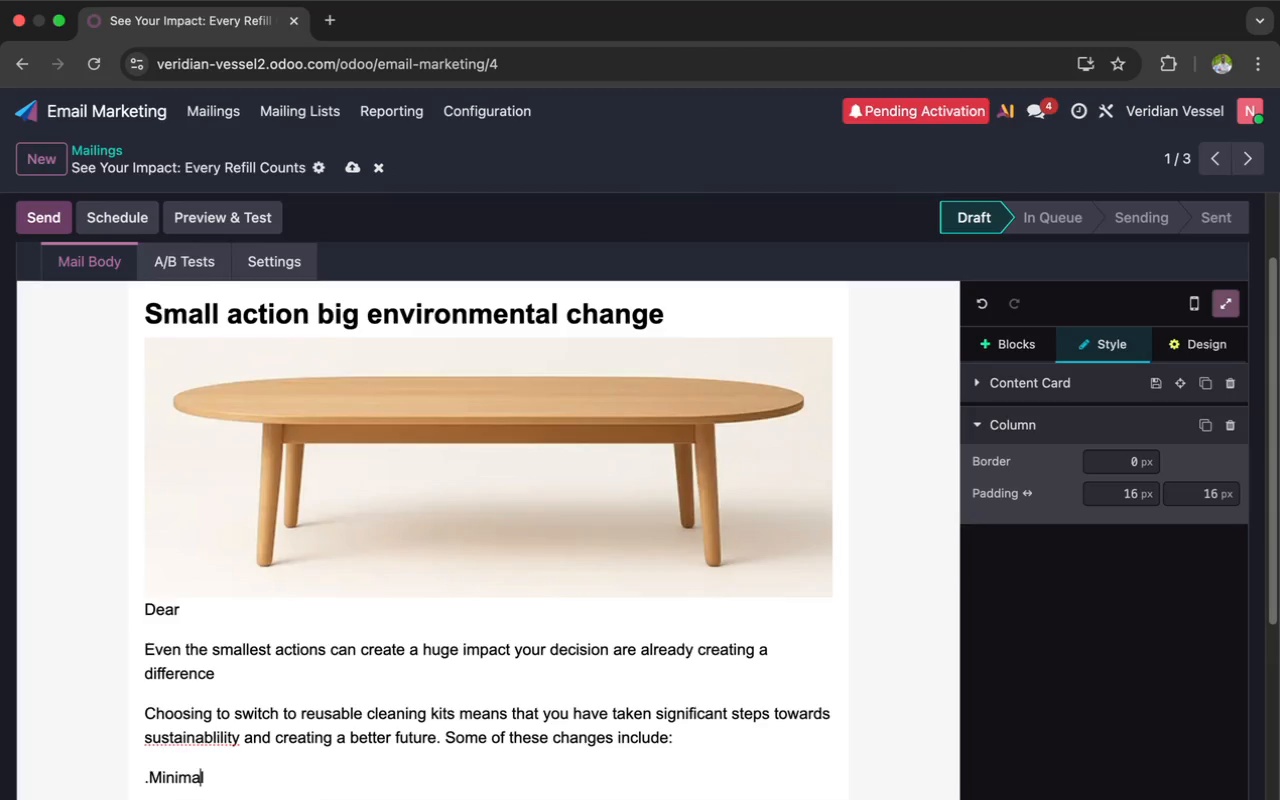 
key(ArrowRight)
 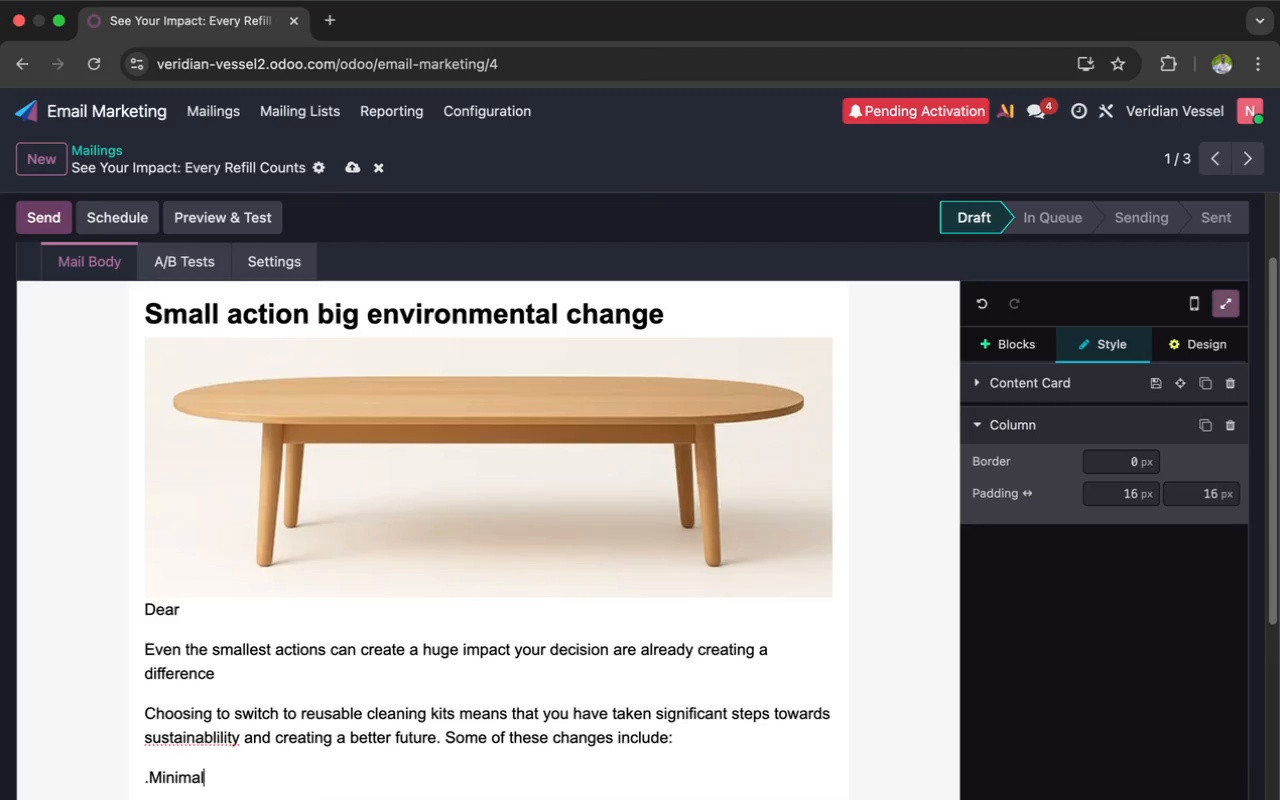 
key(ArrowRight)
 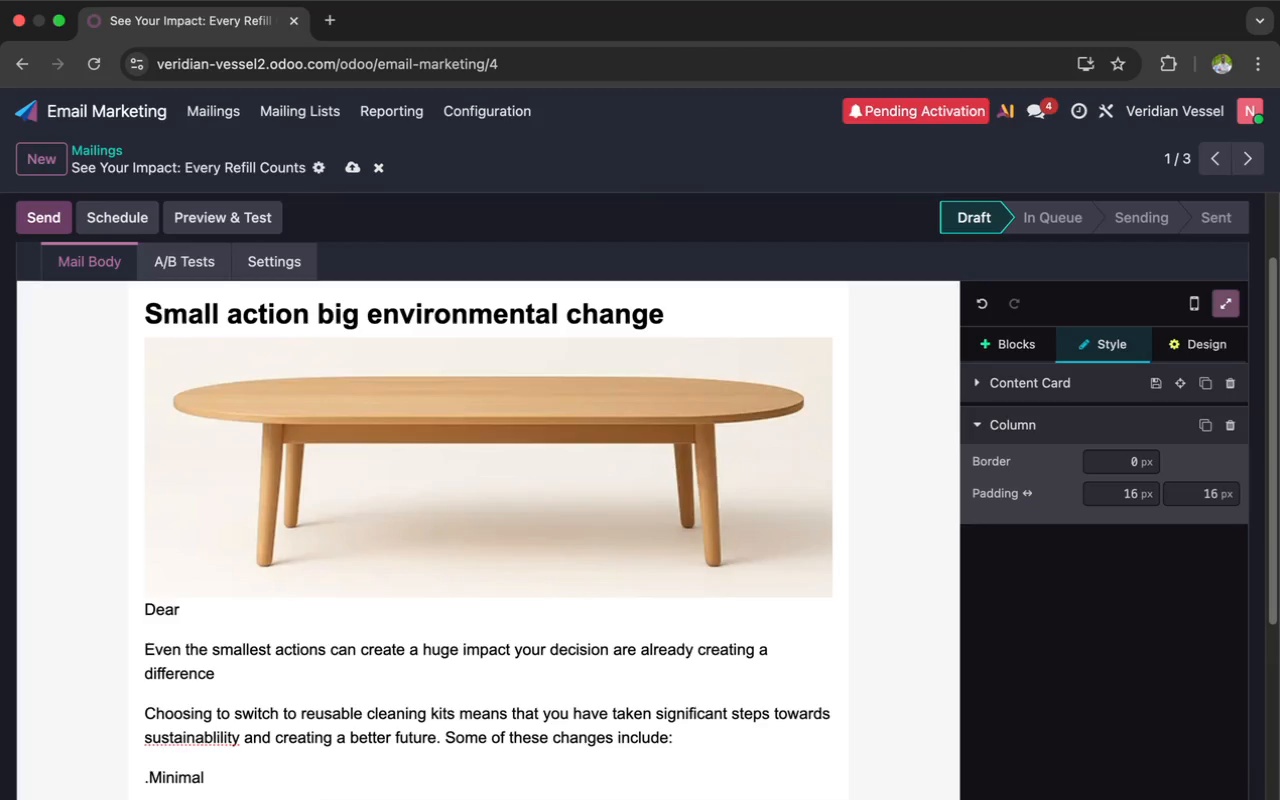 
type( single use [)
key(Backspace)
type(plastice )
key(Backspace)
key(Backspace)
type( )
 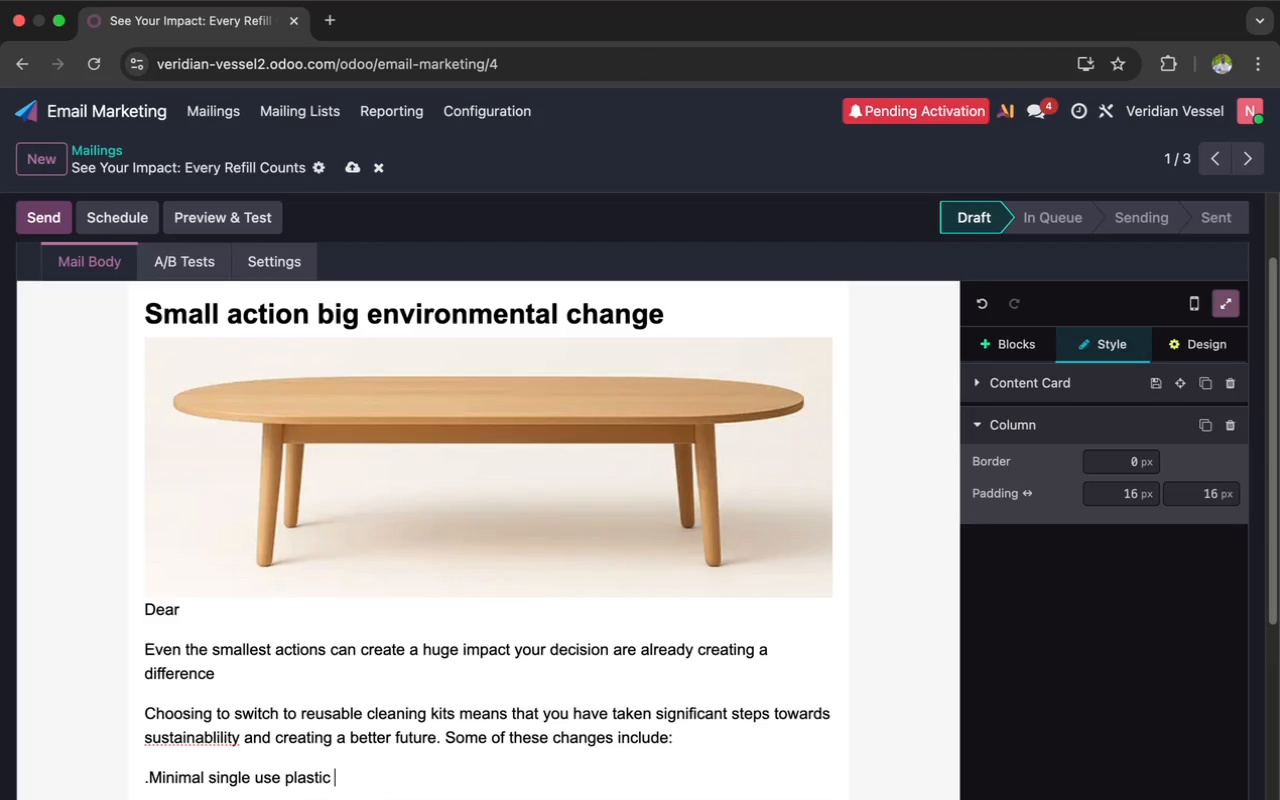 
type(bottle in the)
key(Backspace)
key(Backspace)
key(Backspace)
type(landfills)
 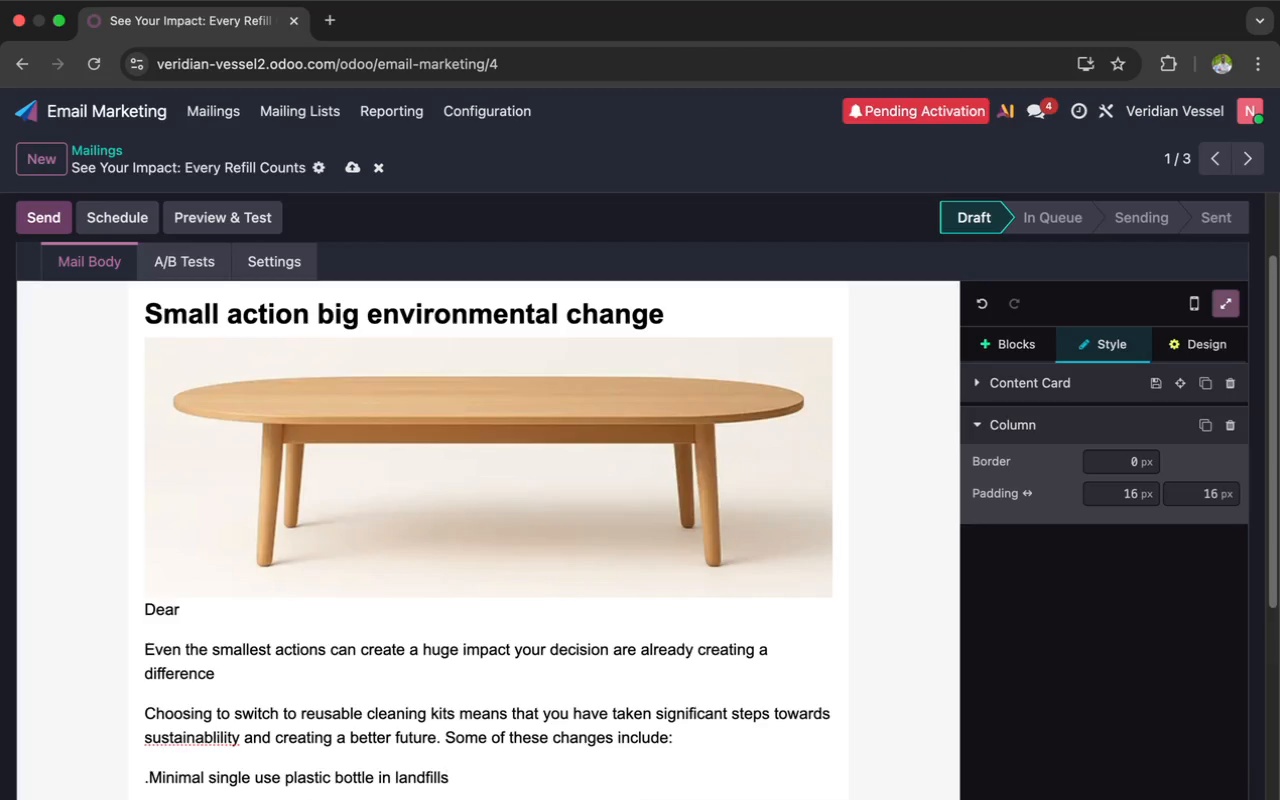 
key(Enter)
 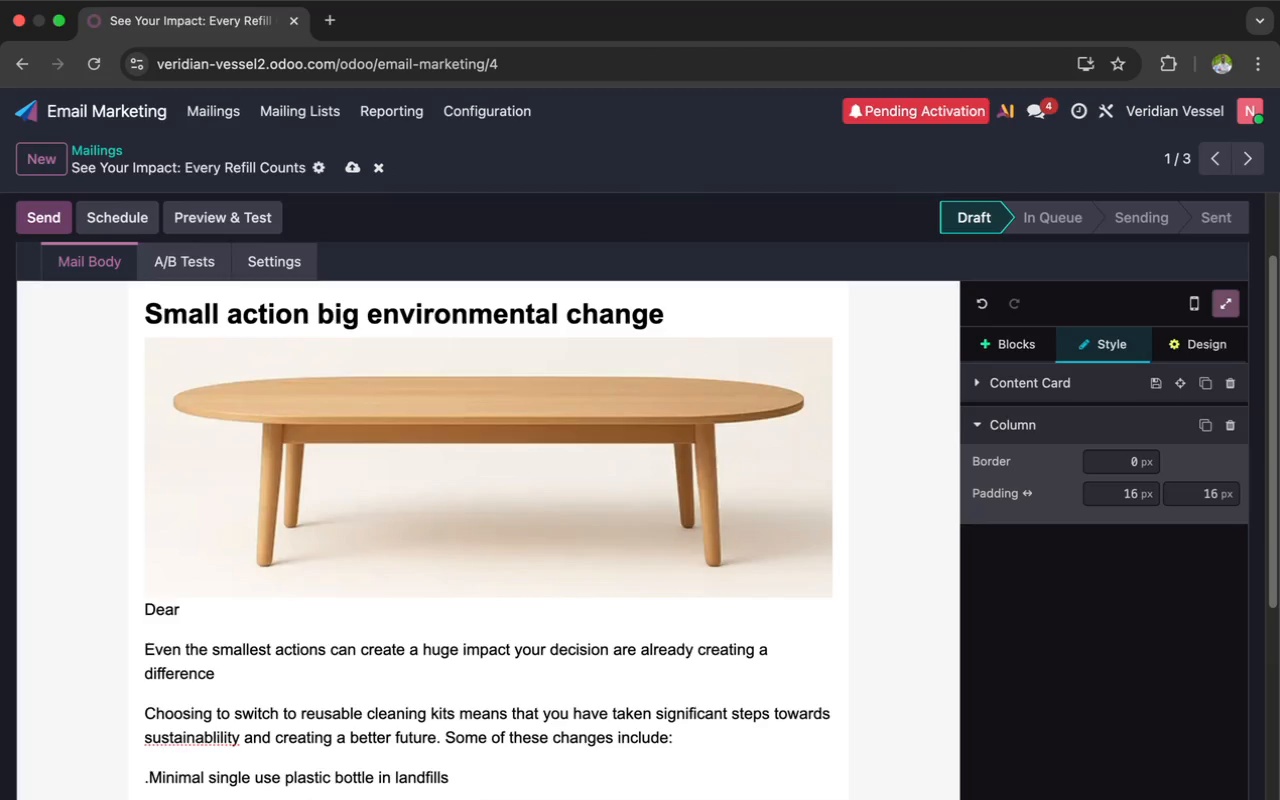 
key(Period)
 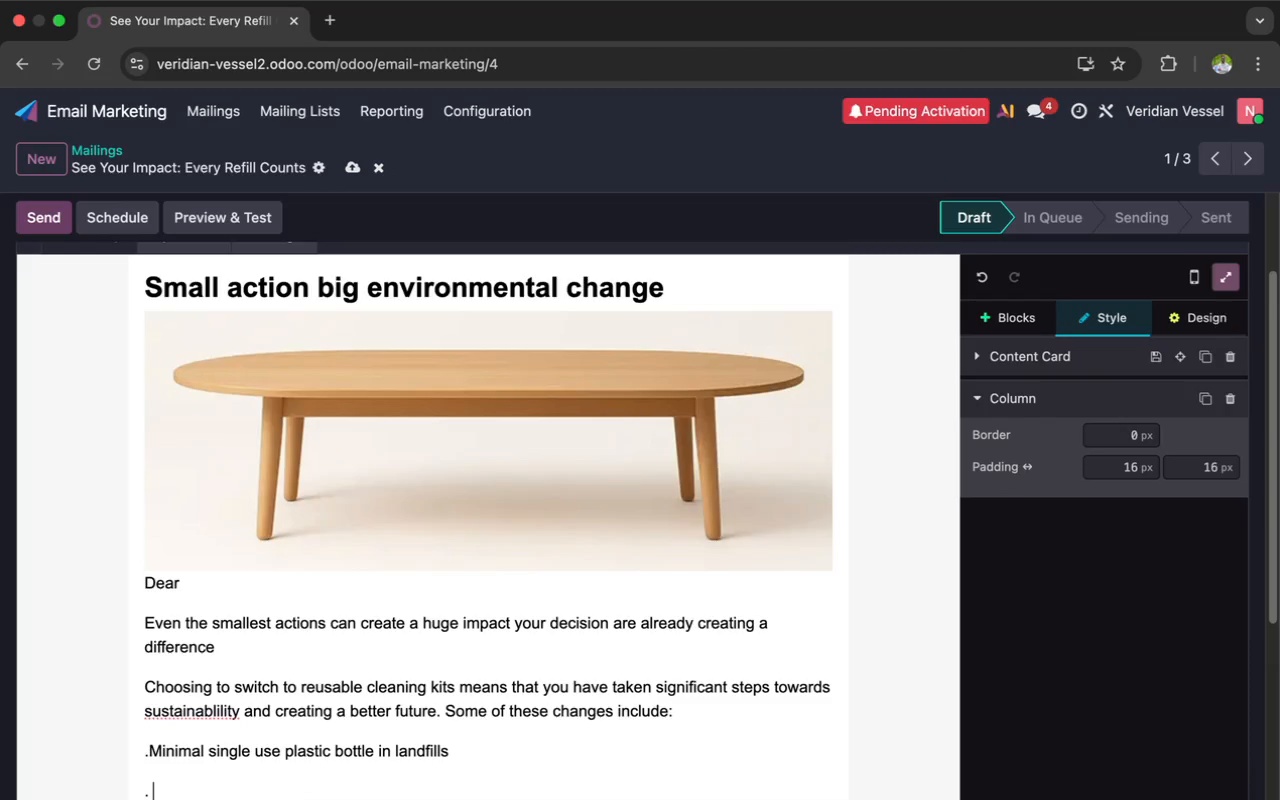 
key(Space)
 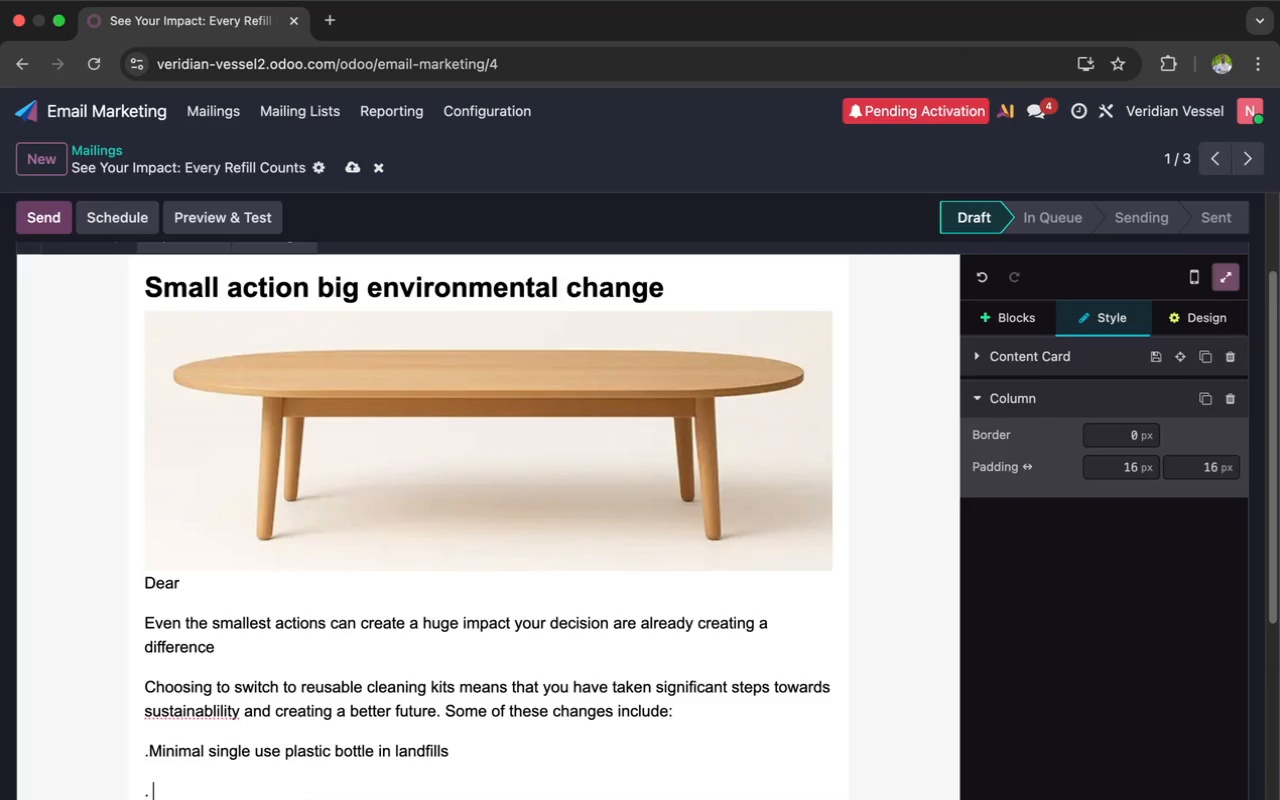 
key(Shift+D)
 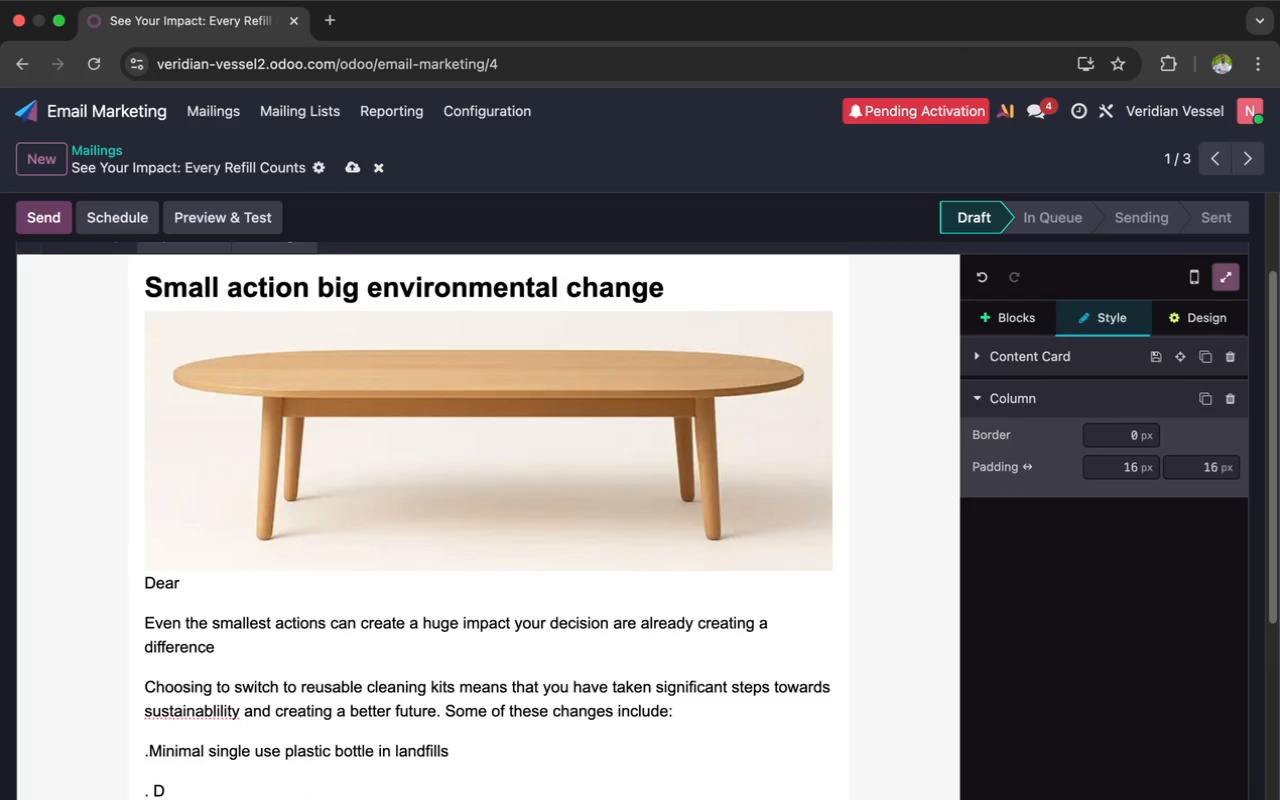 
type(ecr)
 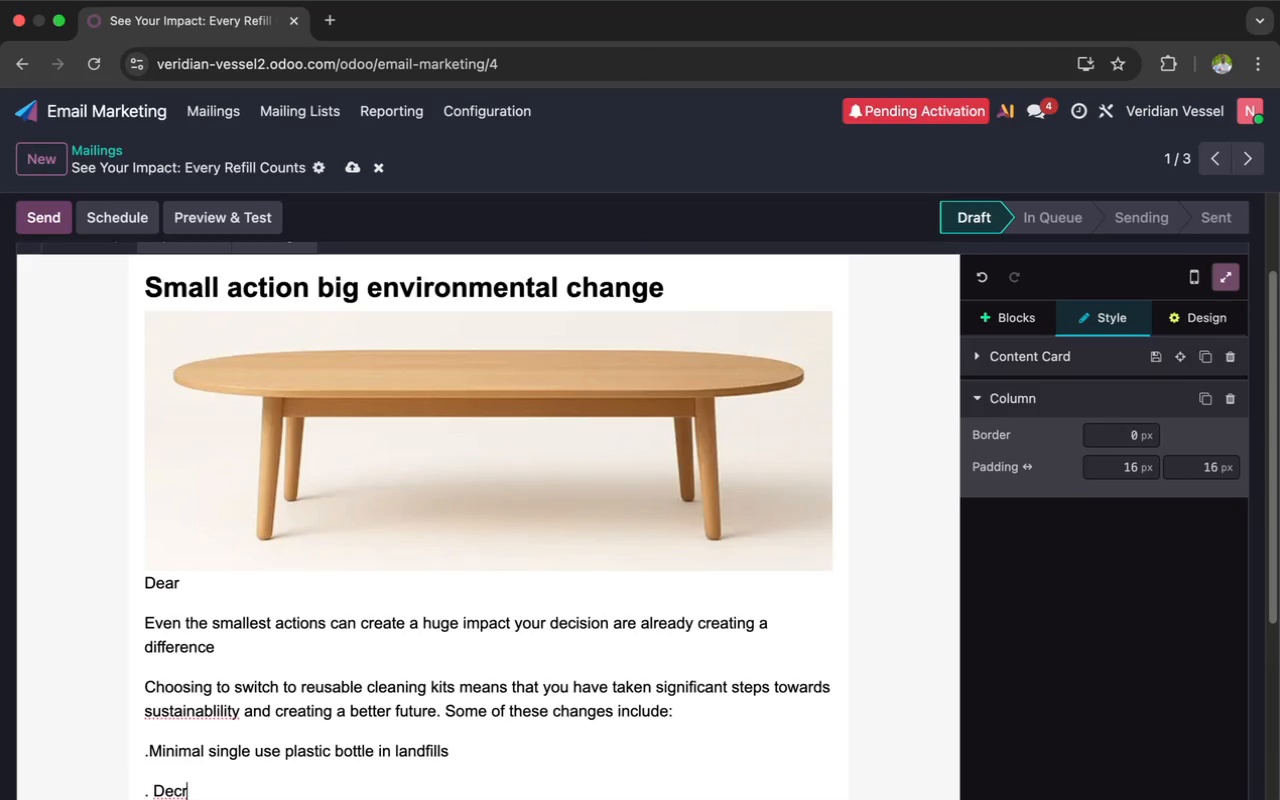 
type(eased carbon footprint due to decreased transport emi)
 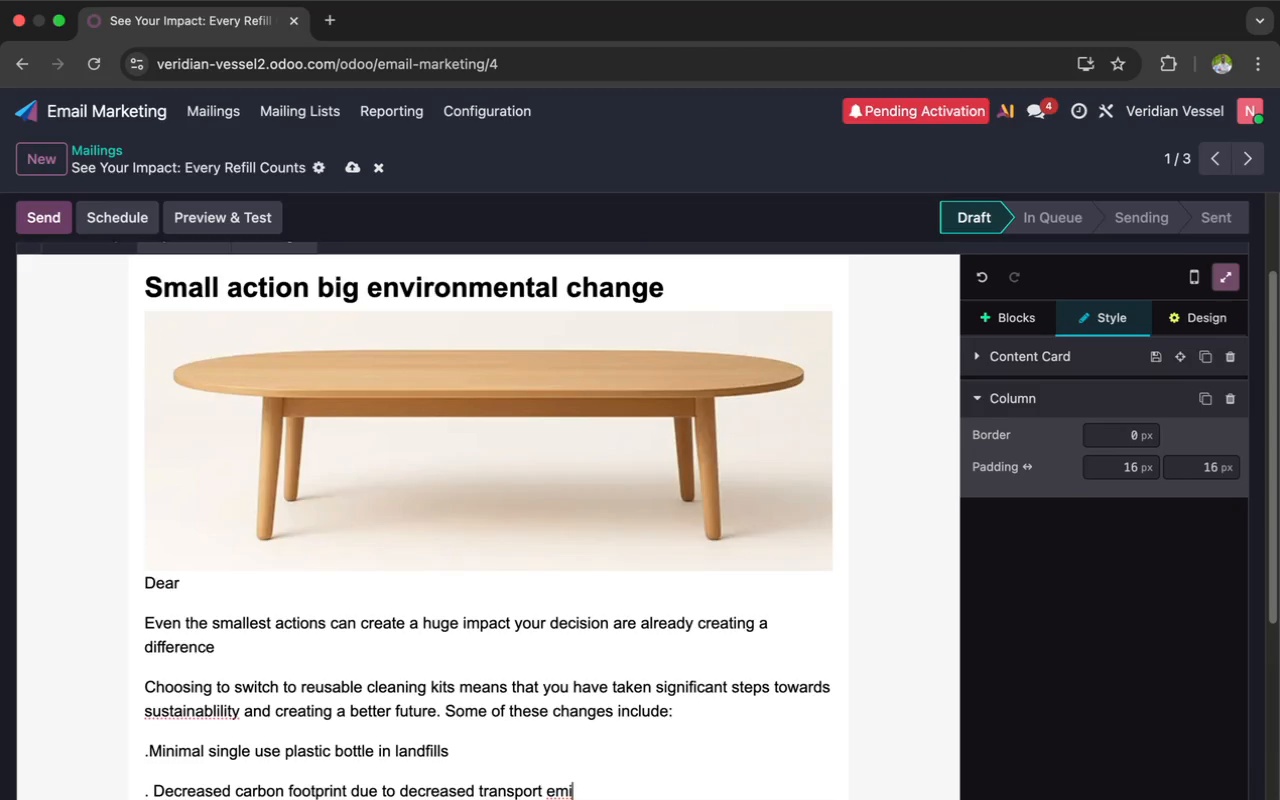 
wait(5.46)
 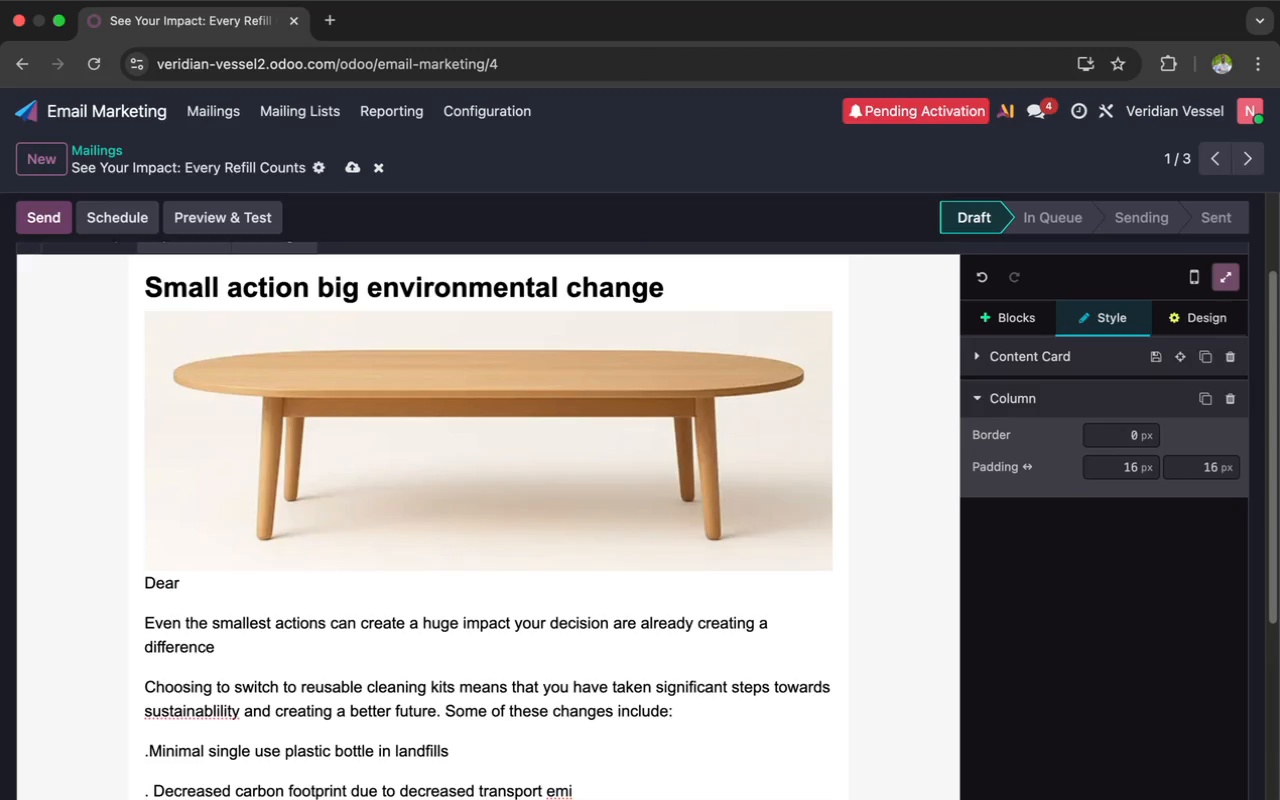 
type(ssions)
 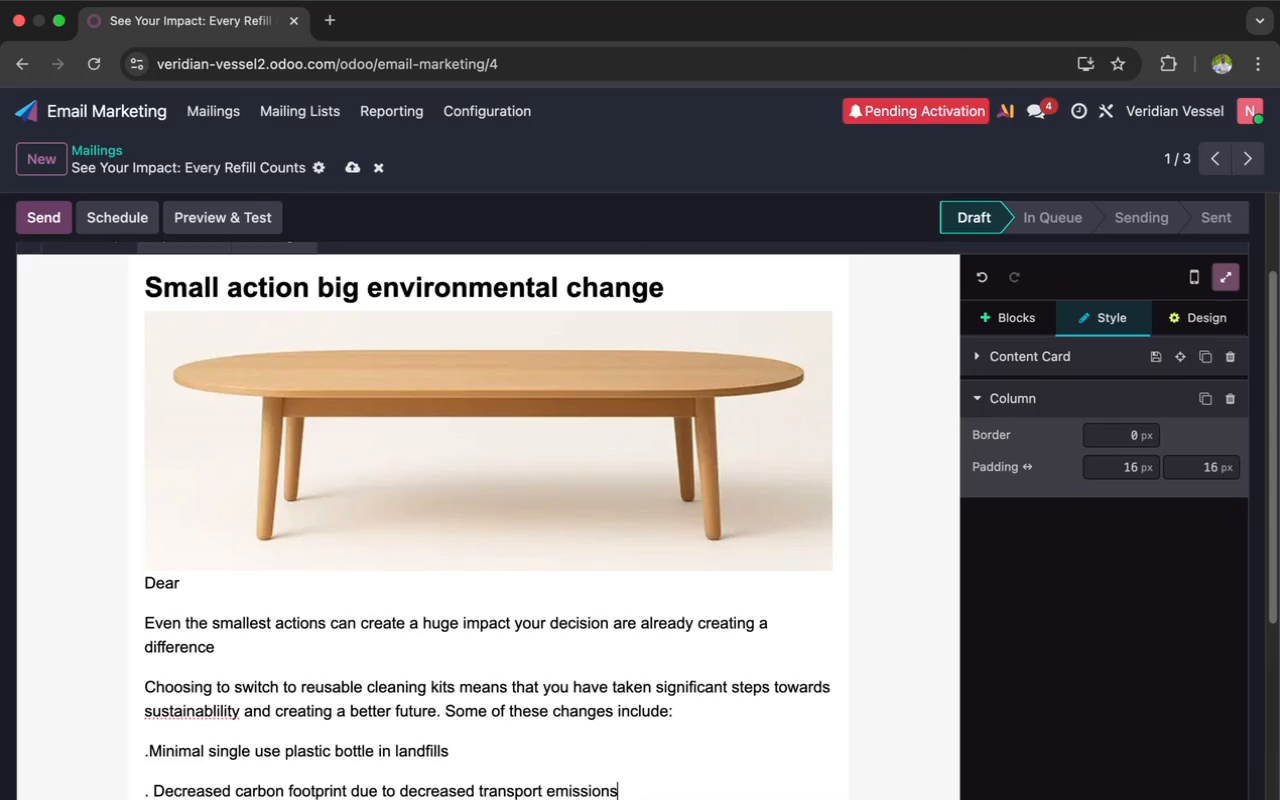 
key(Enter)
 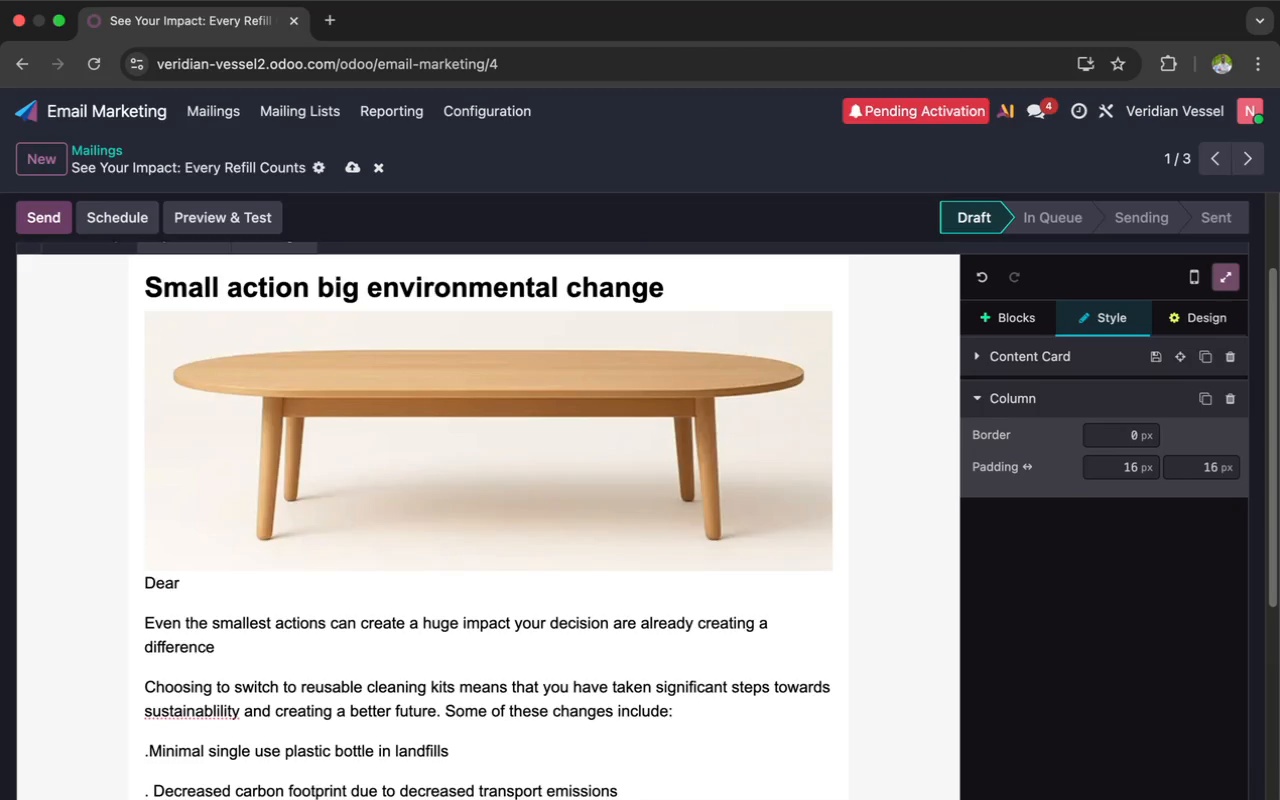 
type(. Creating a more environmental )
key(Backspace)
type(ly )
 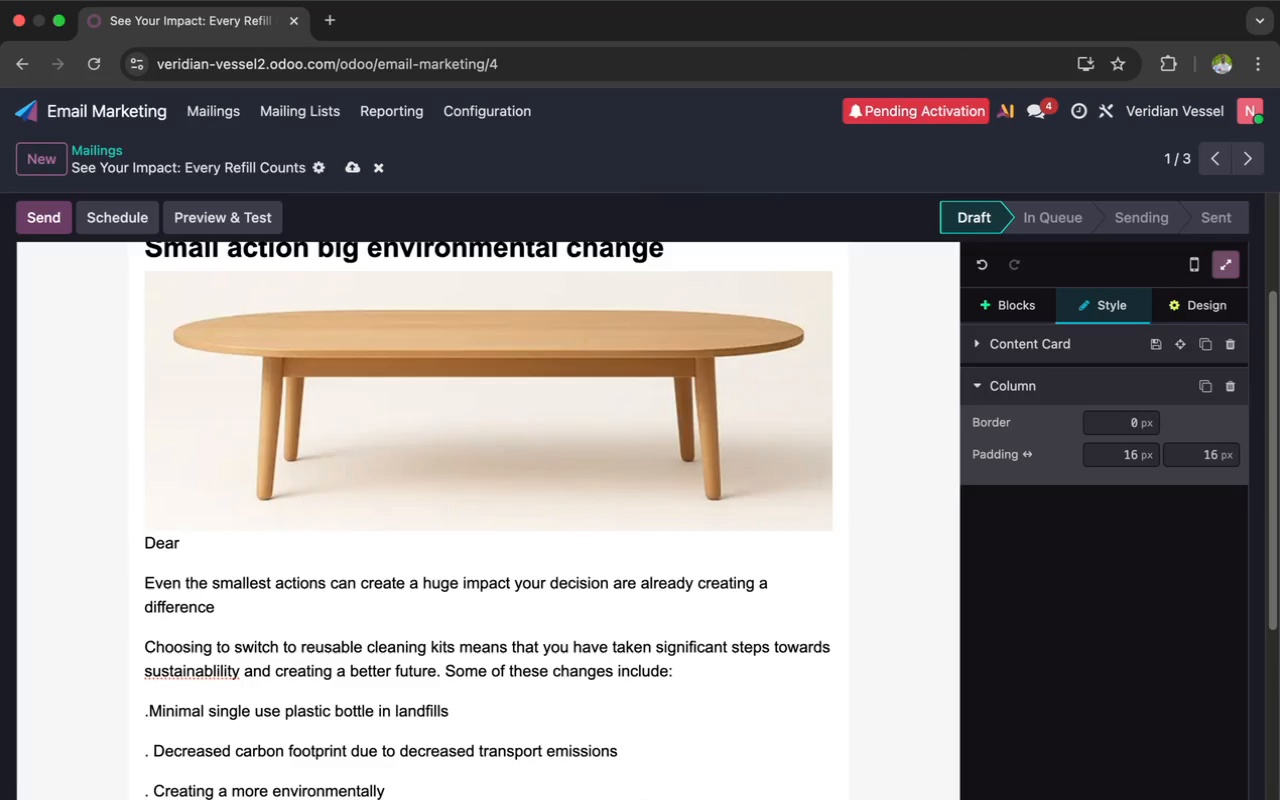 
type(friendllu)
key(Backspace)
type(y)
 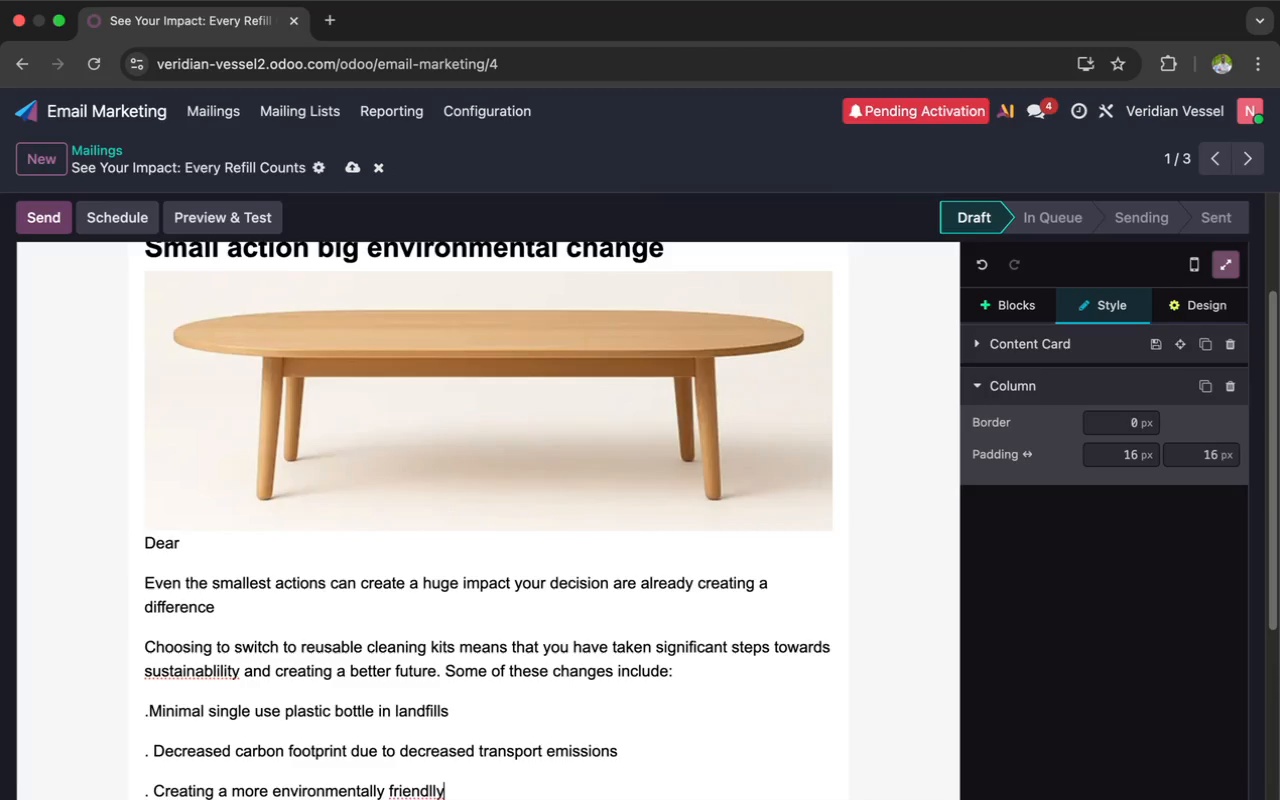 
wait(5.4)
 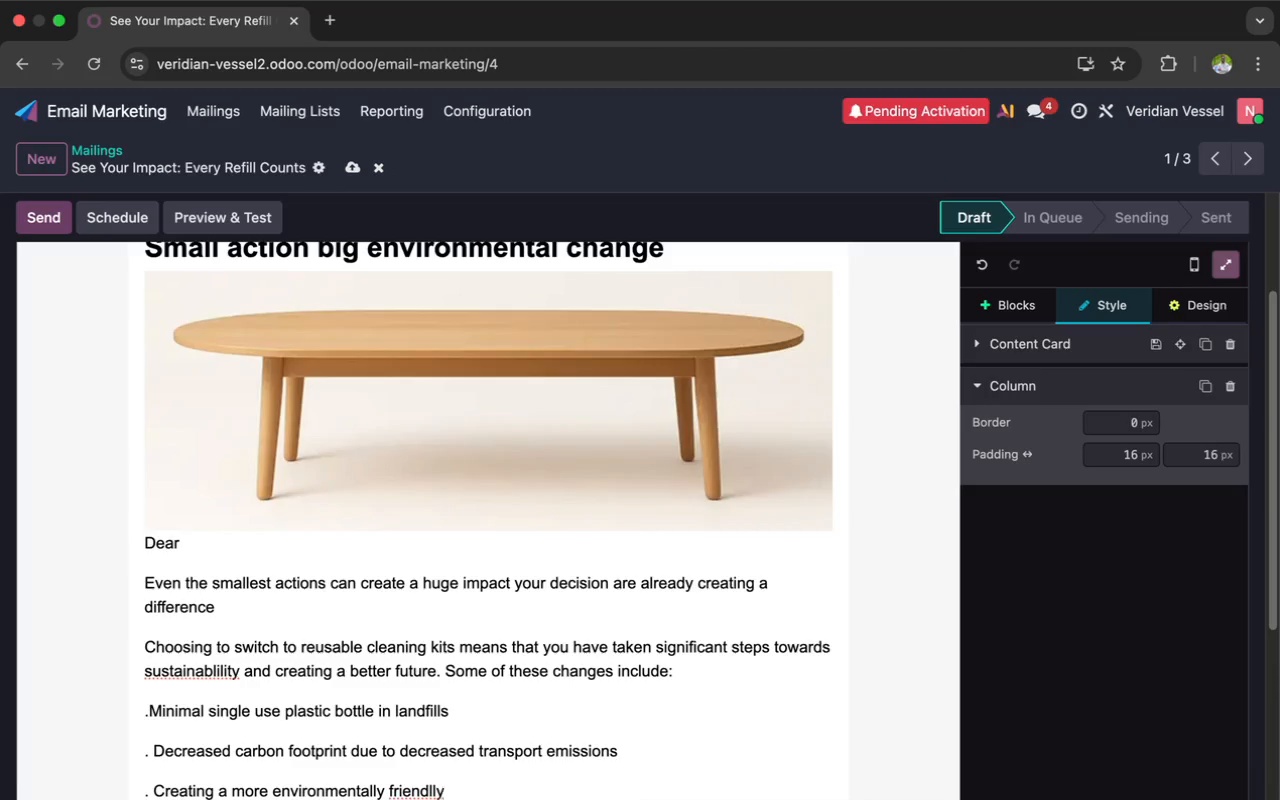 
key(Backspace)
key(Backspace)
type(y living space)
 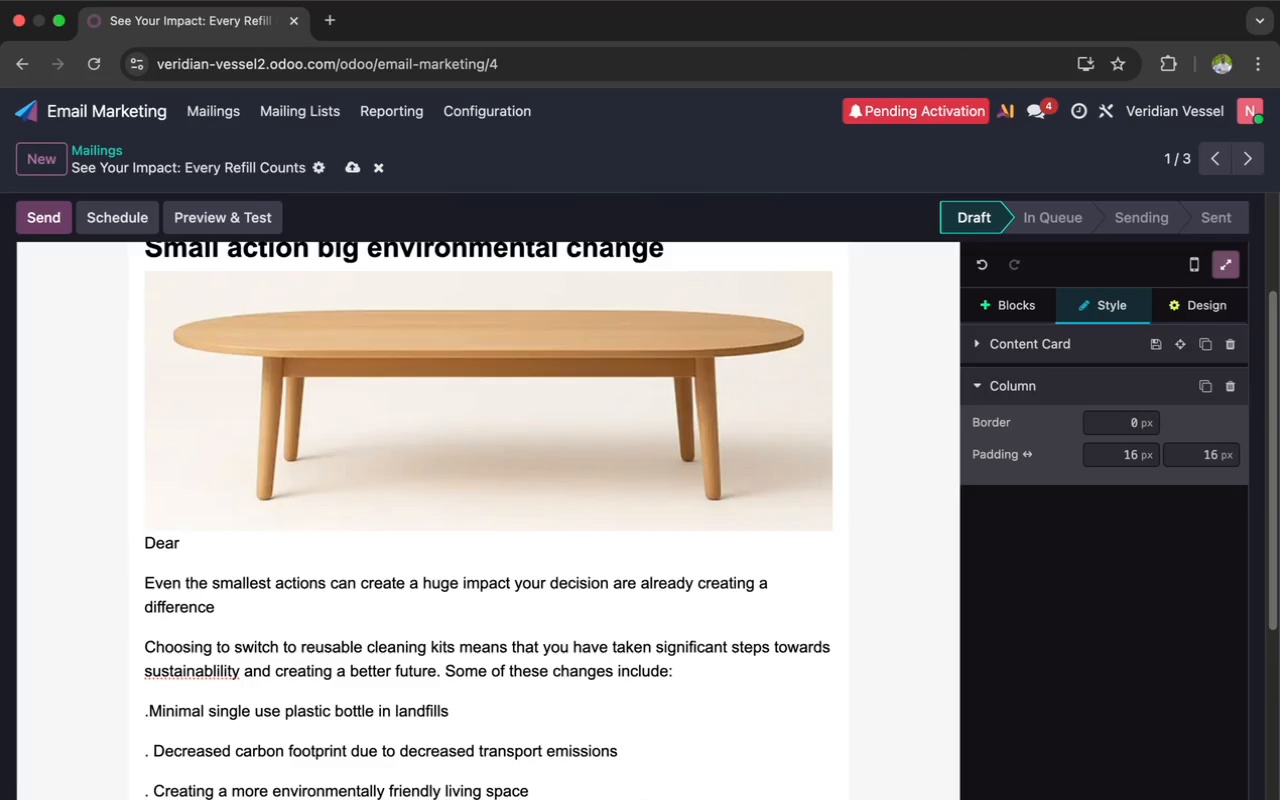 
key(Enter)
 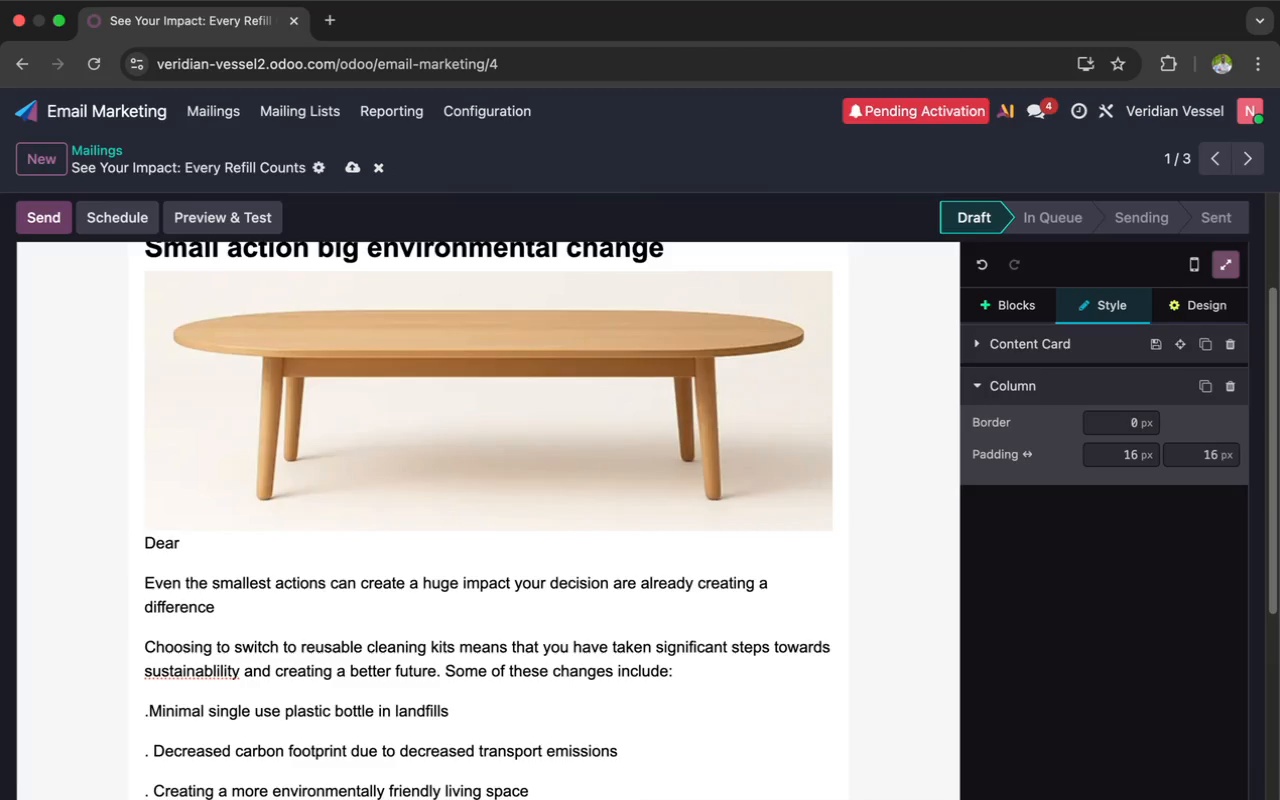 
type(Your des)
key(Backspace)
type(cision to make a chag)
key(Backspace)
type(nge is part of a lat)
key(Backspace)
type(rge)
key(Backspace)
type(er trea)
key(Backspace)
type(nd towards becoming a more con)
 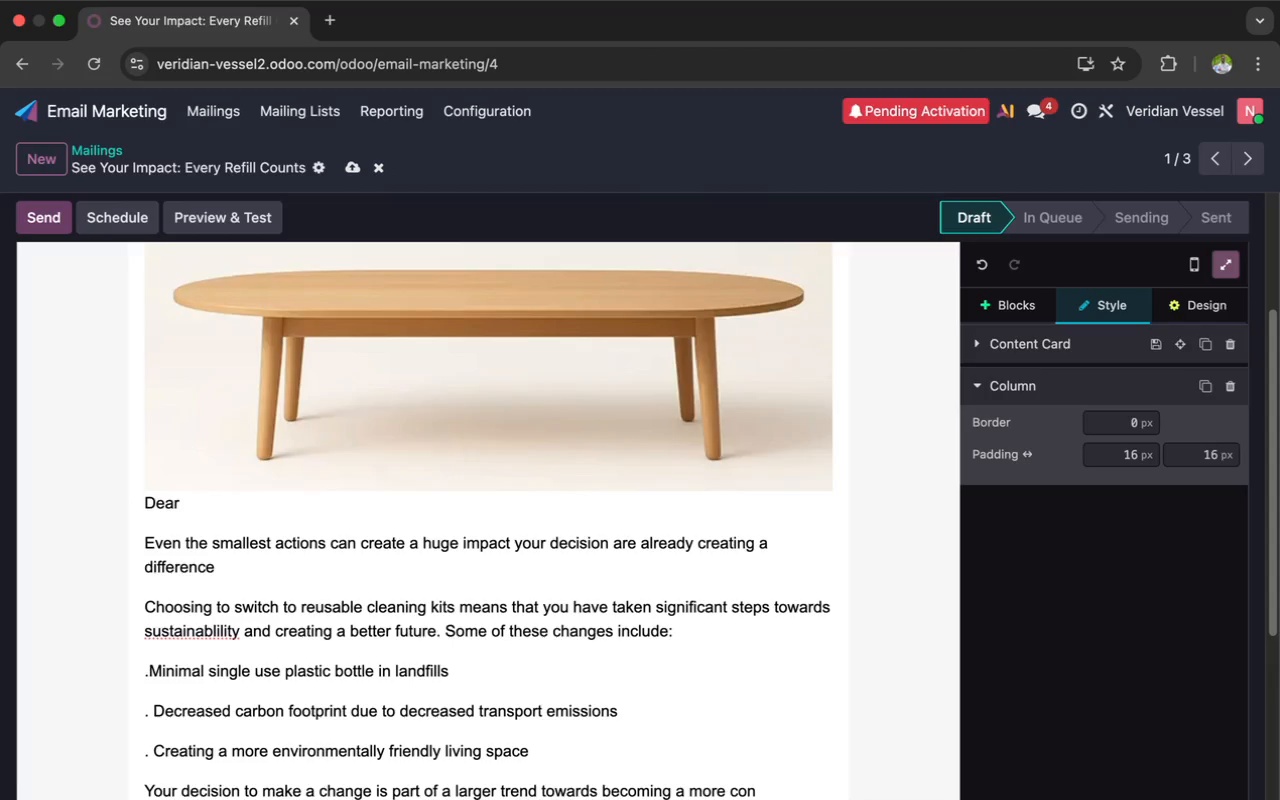 
wait(28.56)
 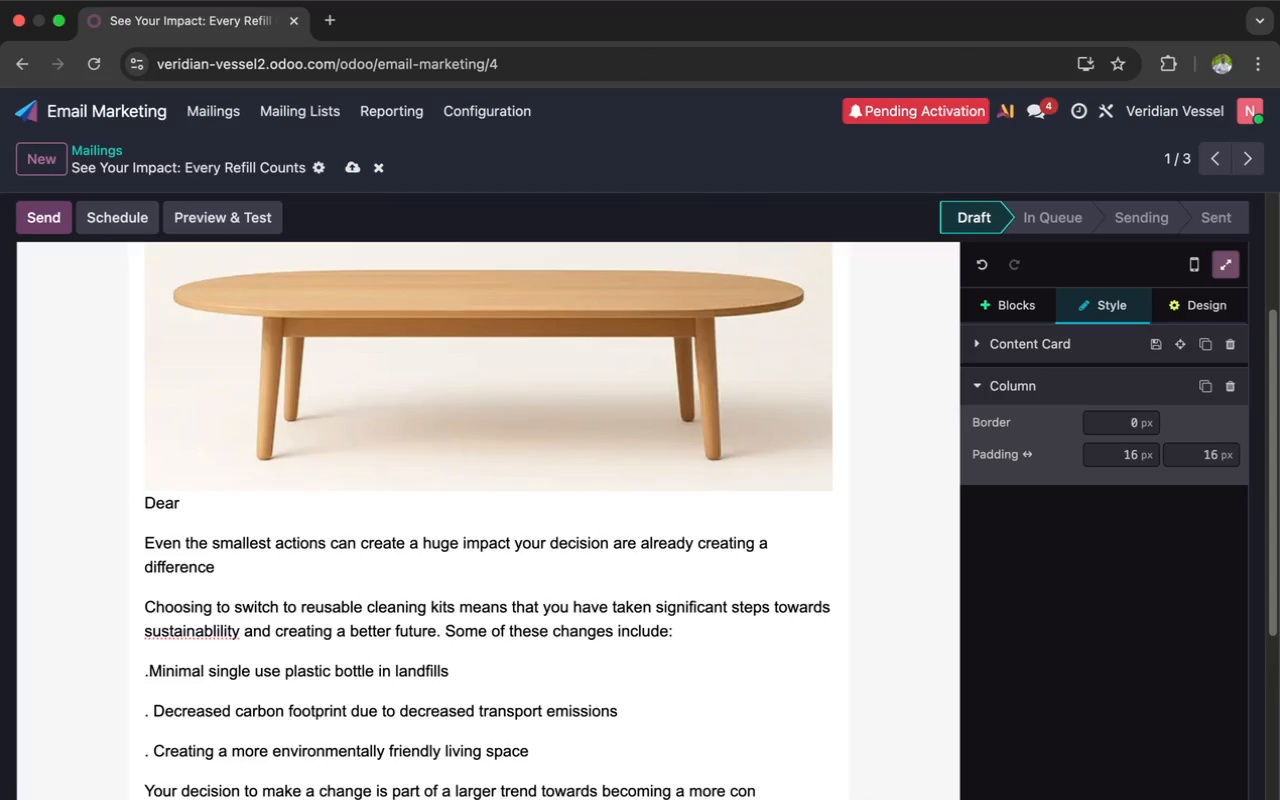 
key(S)
 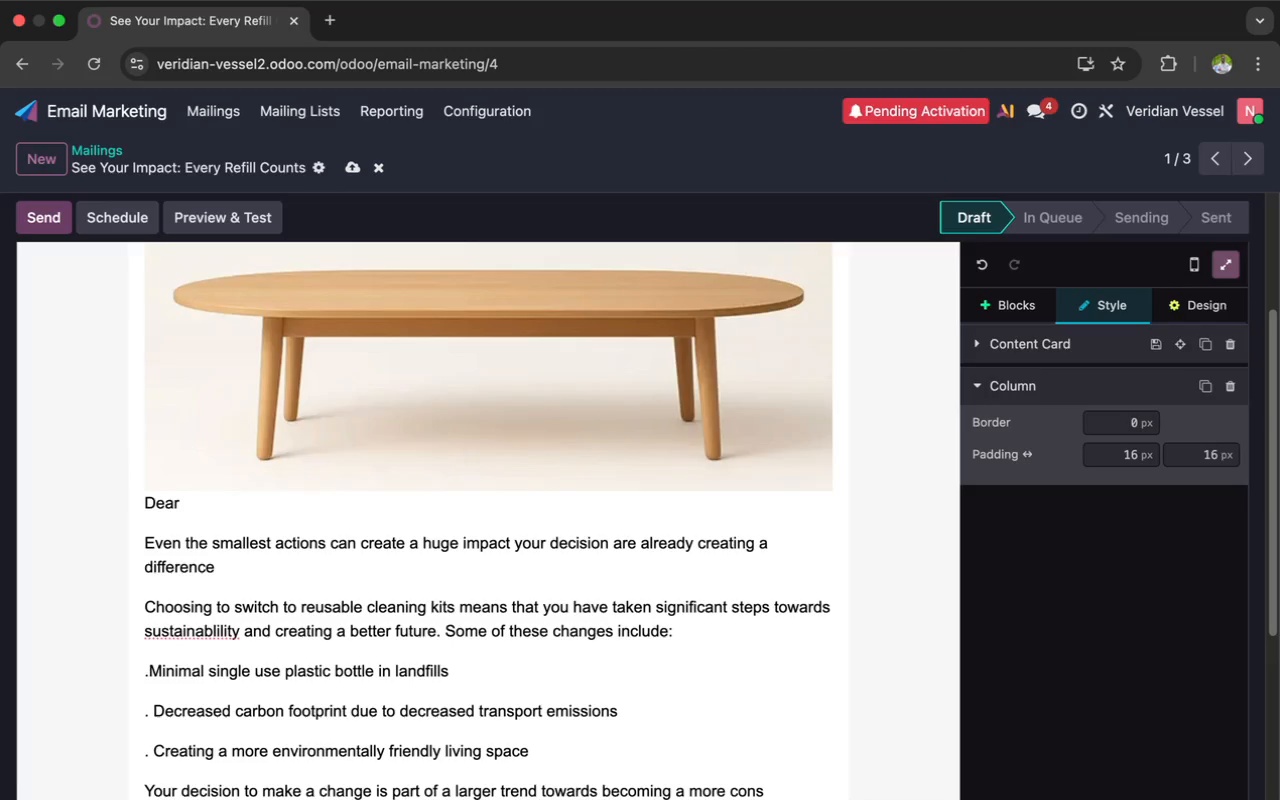 
type(ciou)
 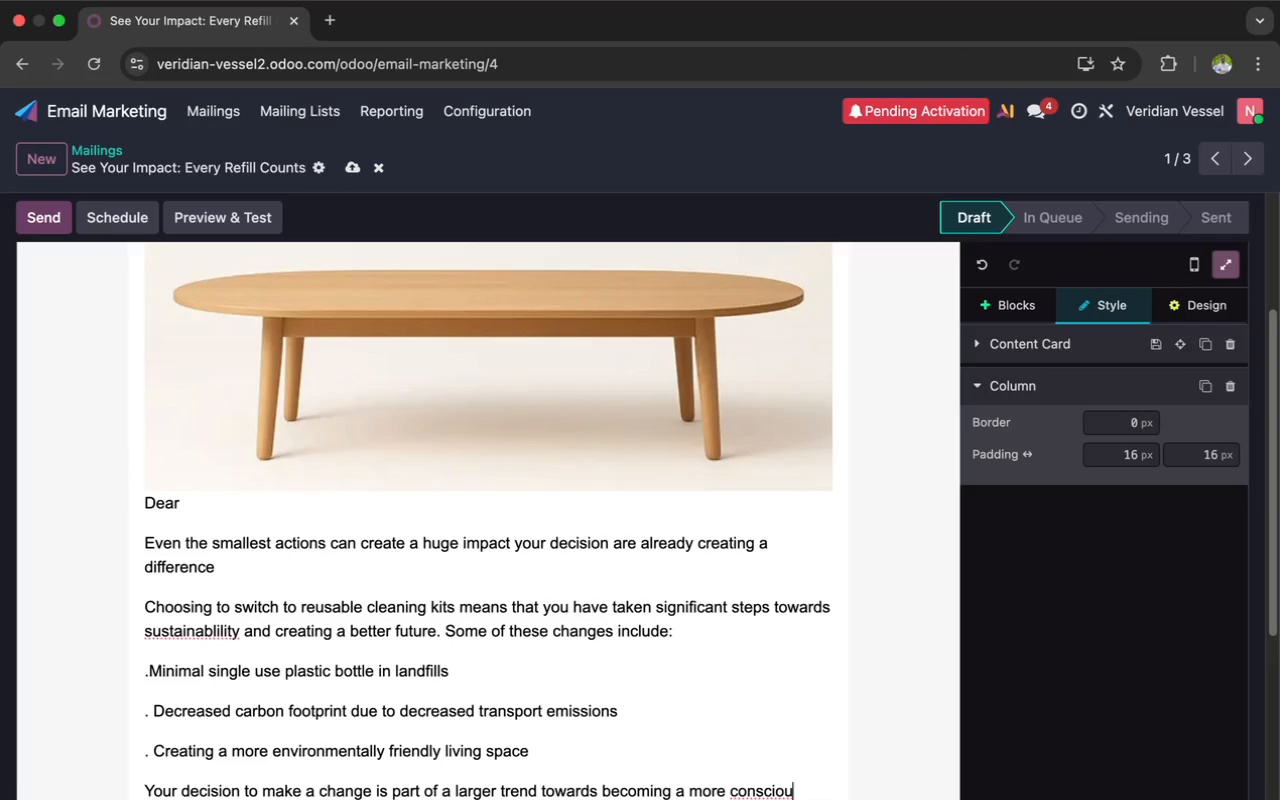 
type(s consumer and being environment)
 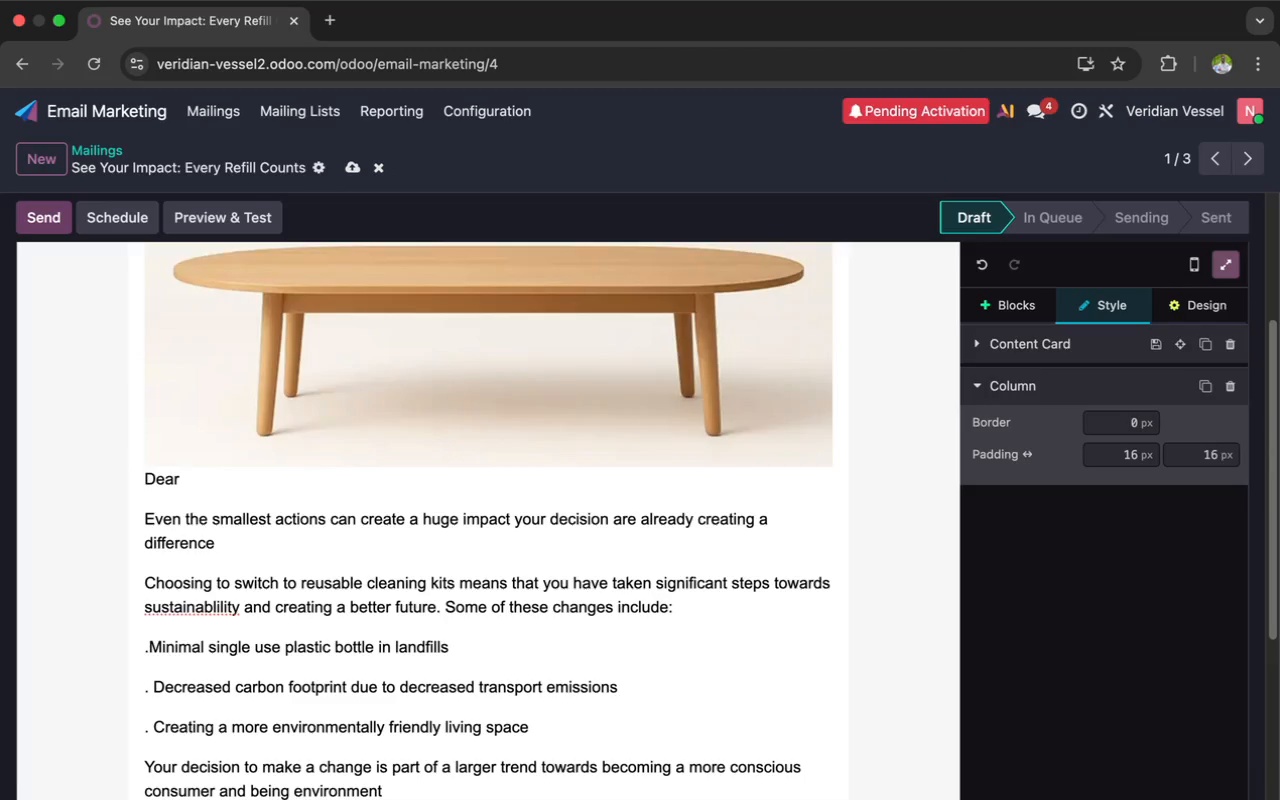 
type(ally )
 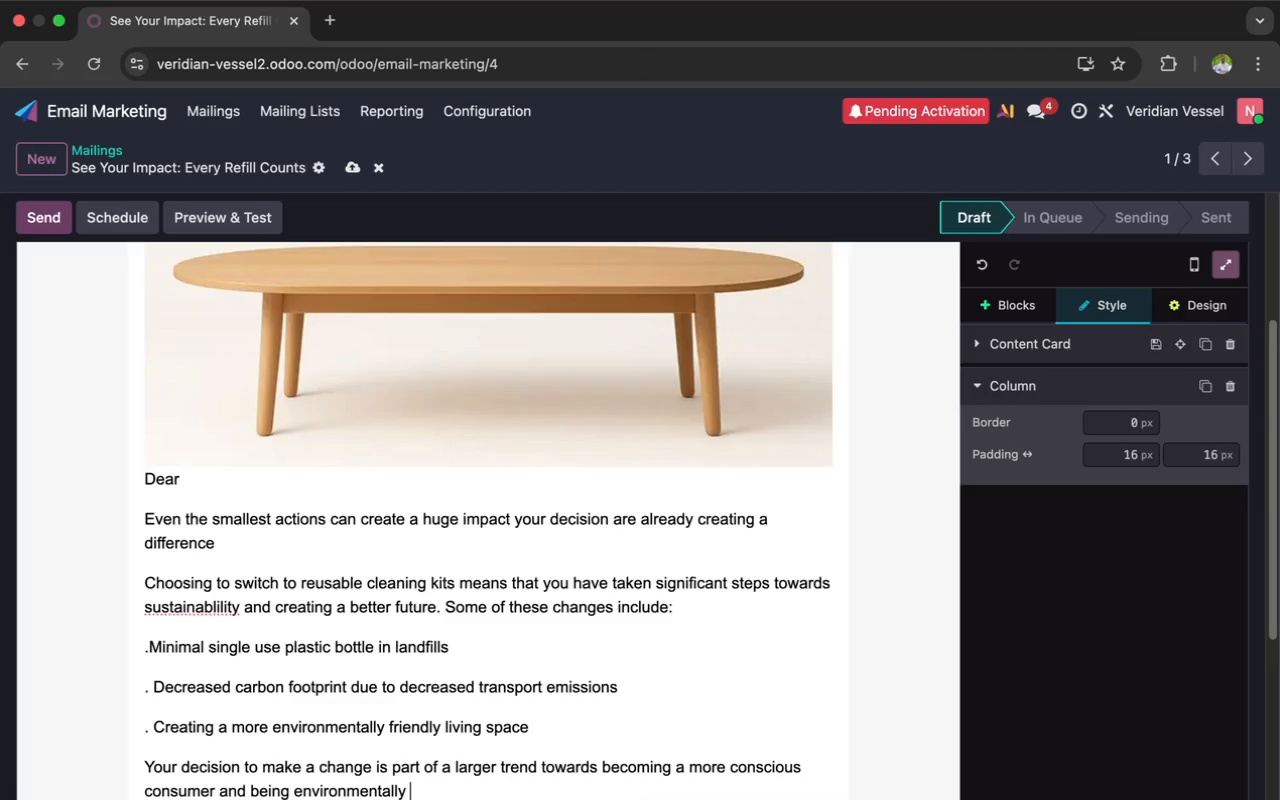 
type(friendly.)
 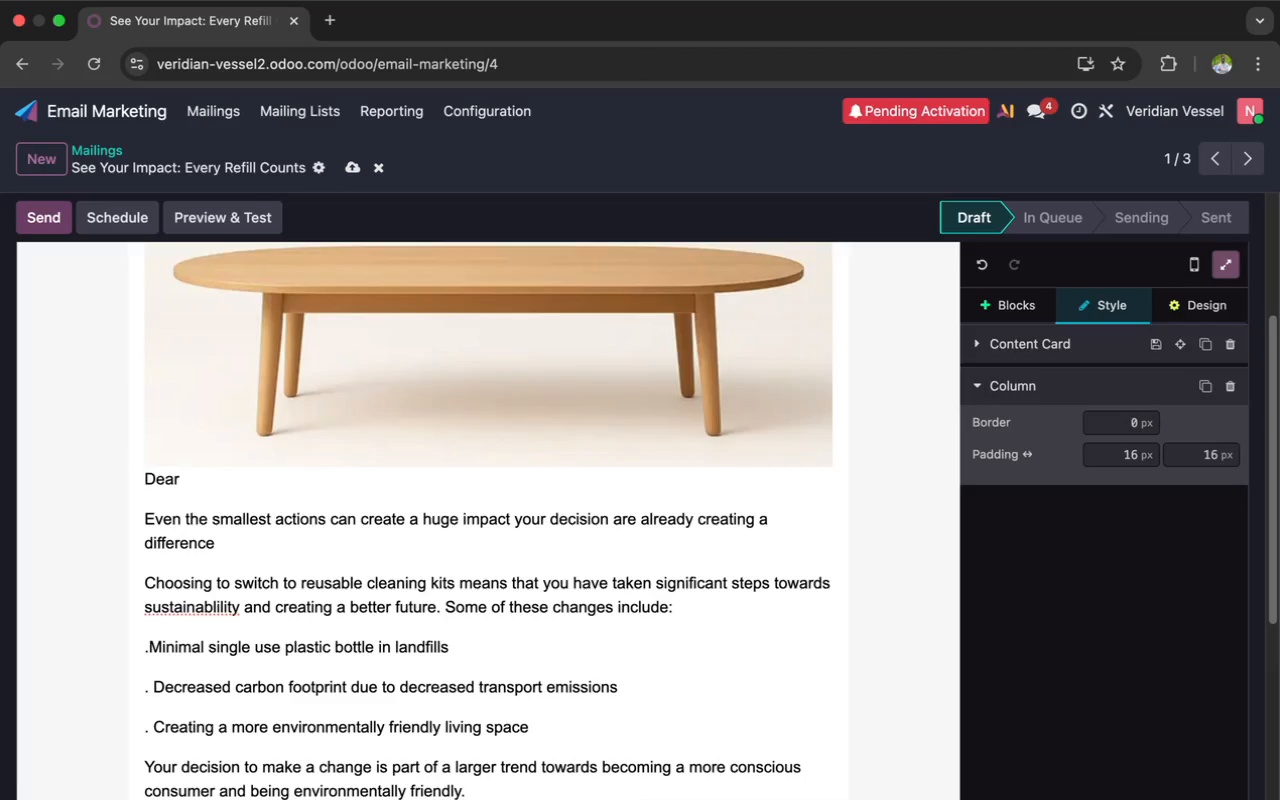 
key(Enter)
 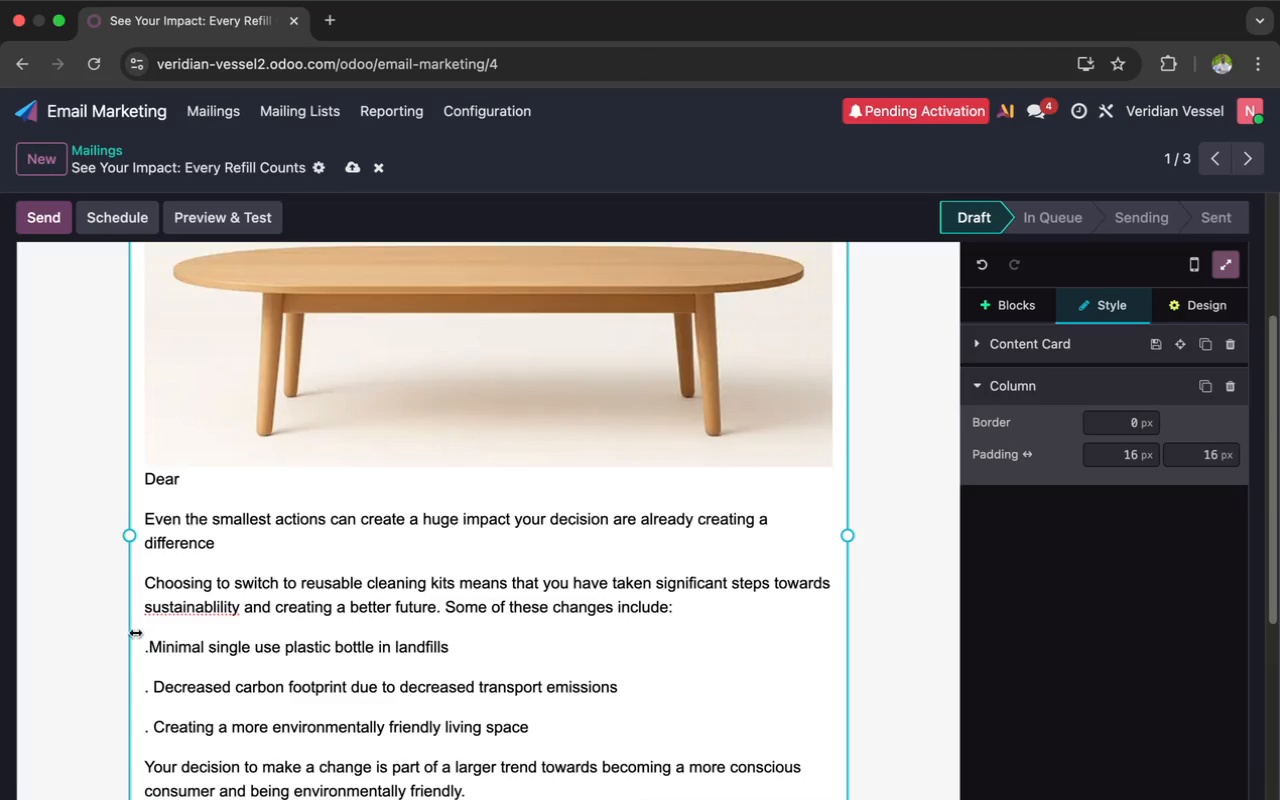 
left_click([149, 648])
 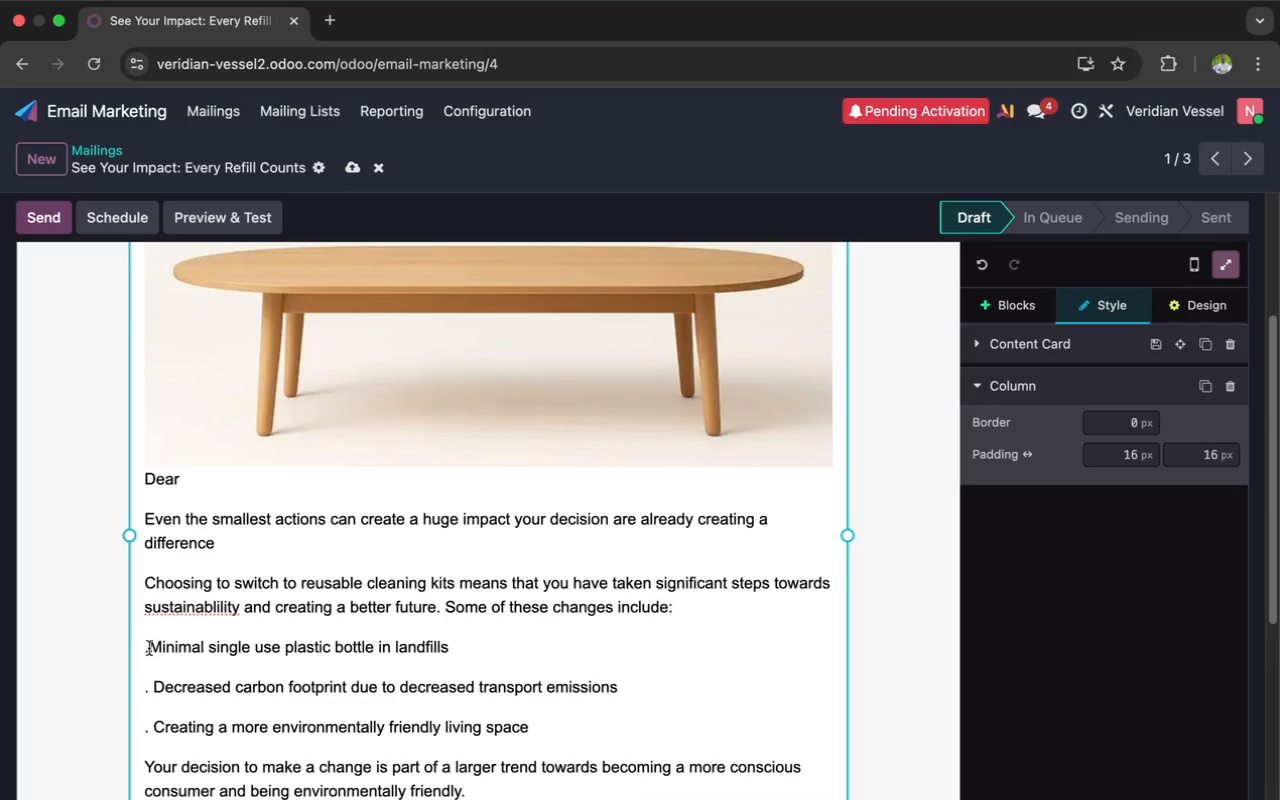 
key(Space)
 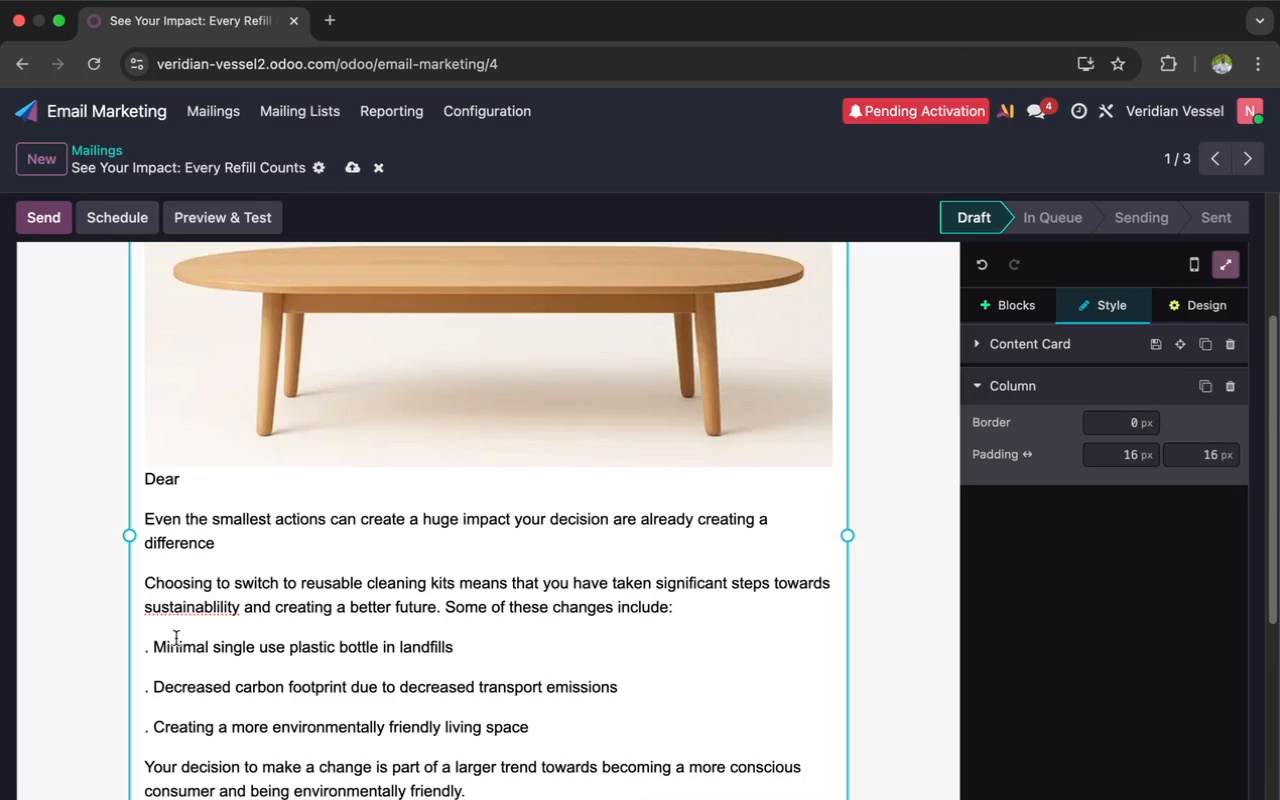 
scroll: coordinate [176, 638], scroll_direction: down, amount: 5.0
 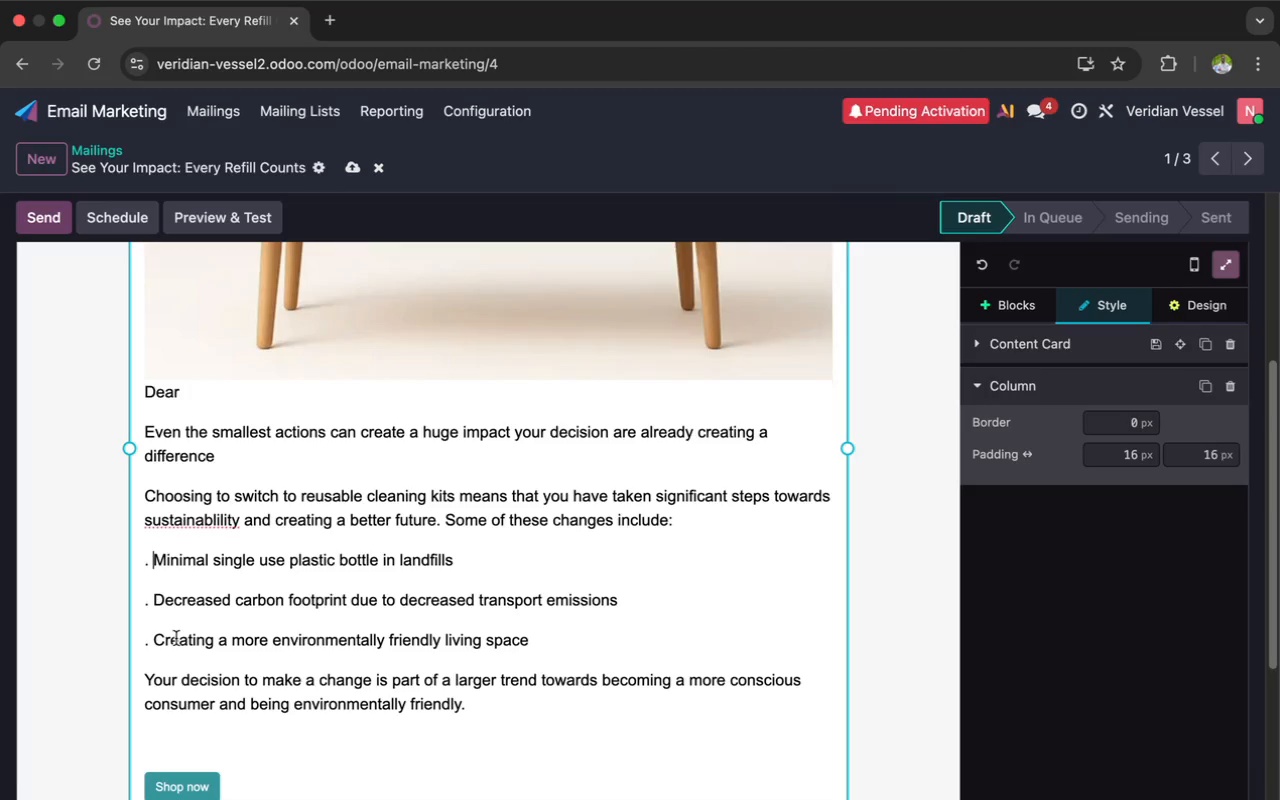 
wait(16.8)
 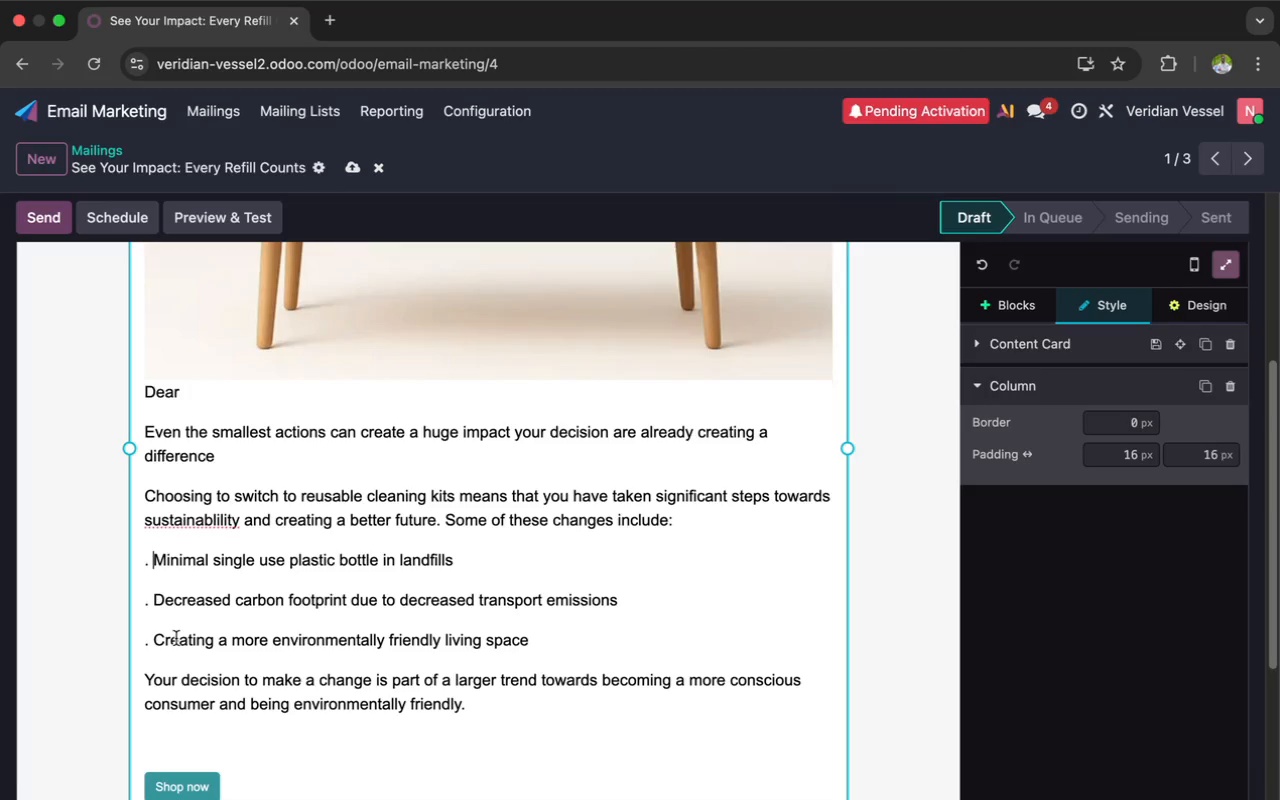 
left_click([218, 520])
 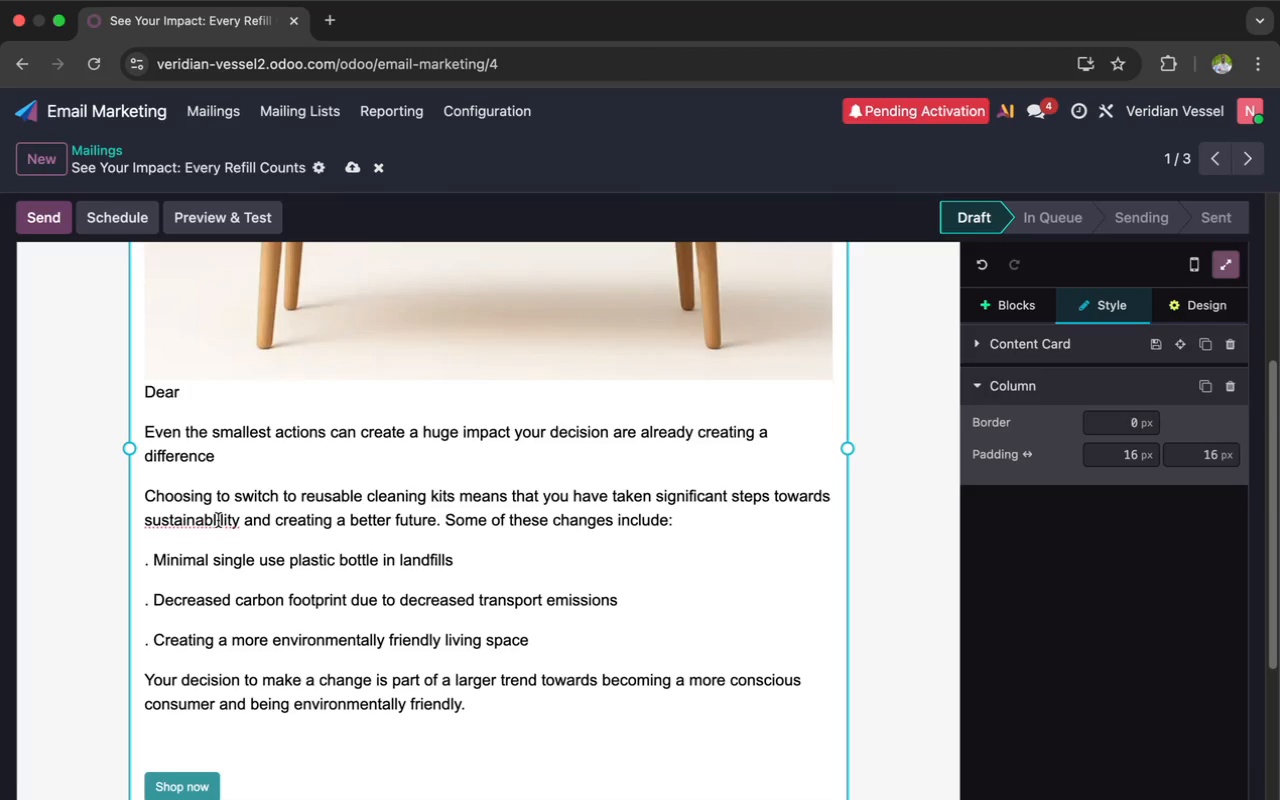 
key(Backspace)
 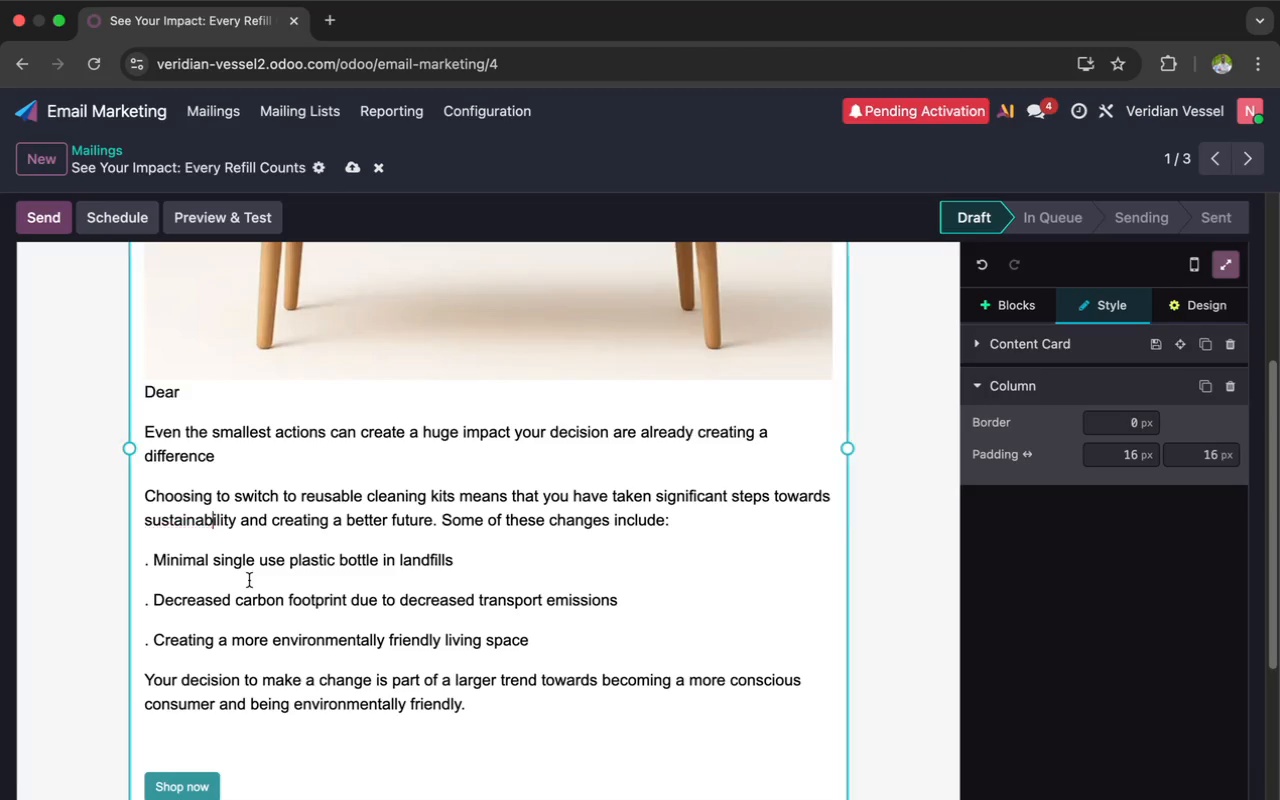 
scroll: coordinate [249, 580], scroll_direction: down, amount: 7.0
 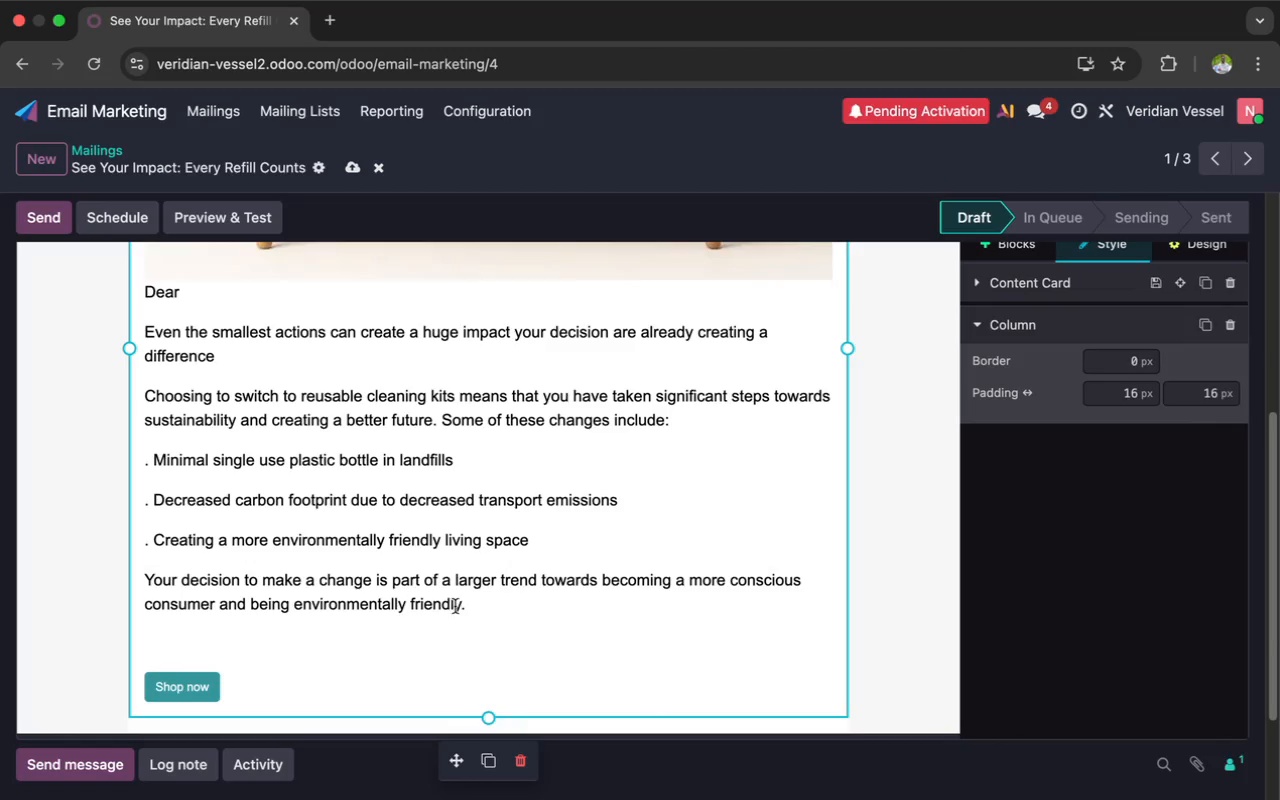 
left_click([474, 601])
 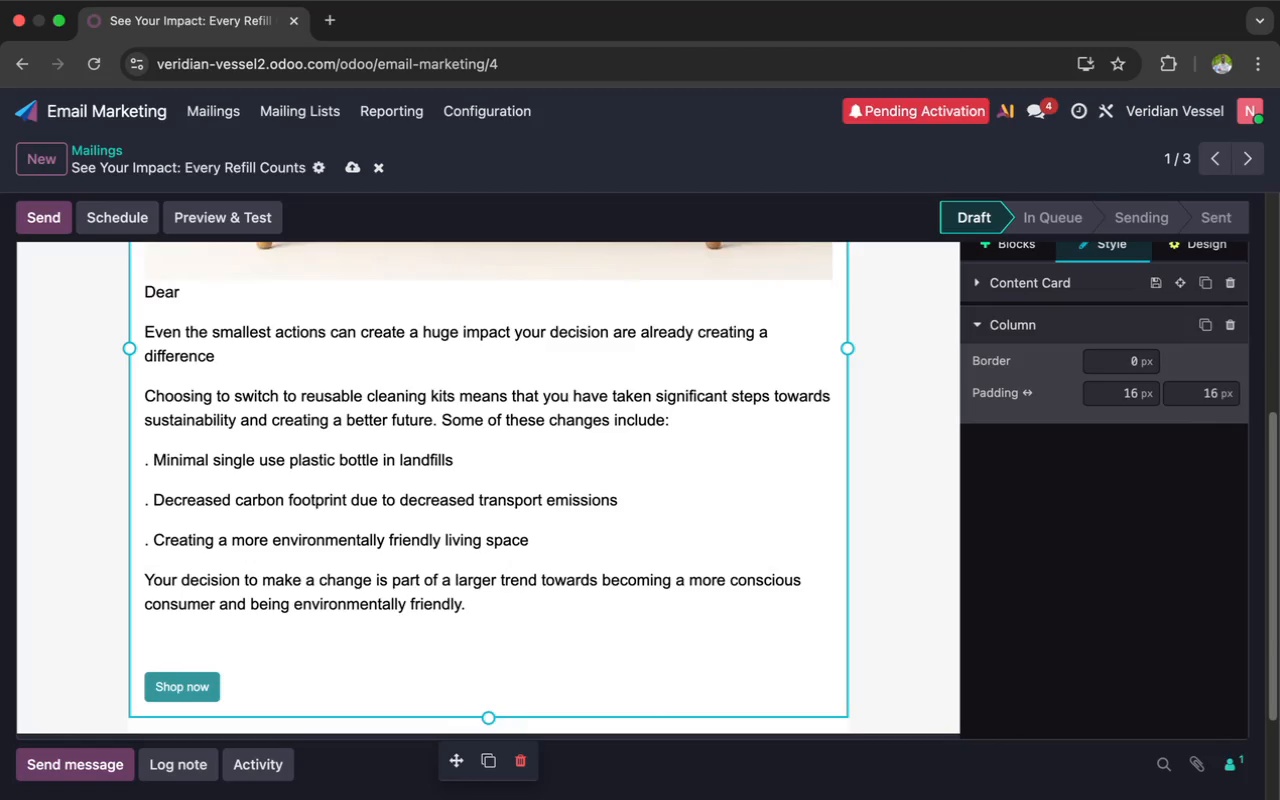 
key(Enter)
 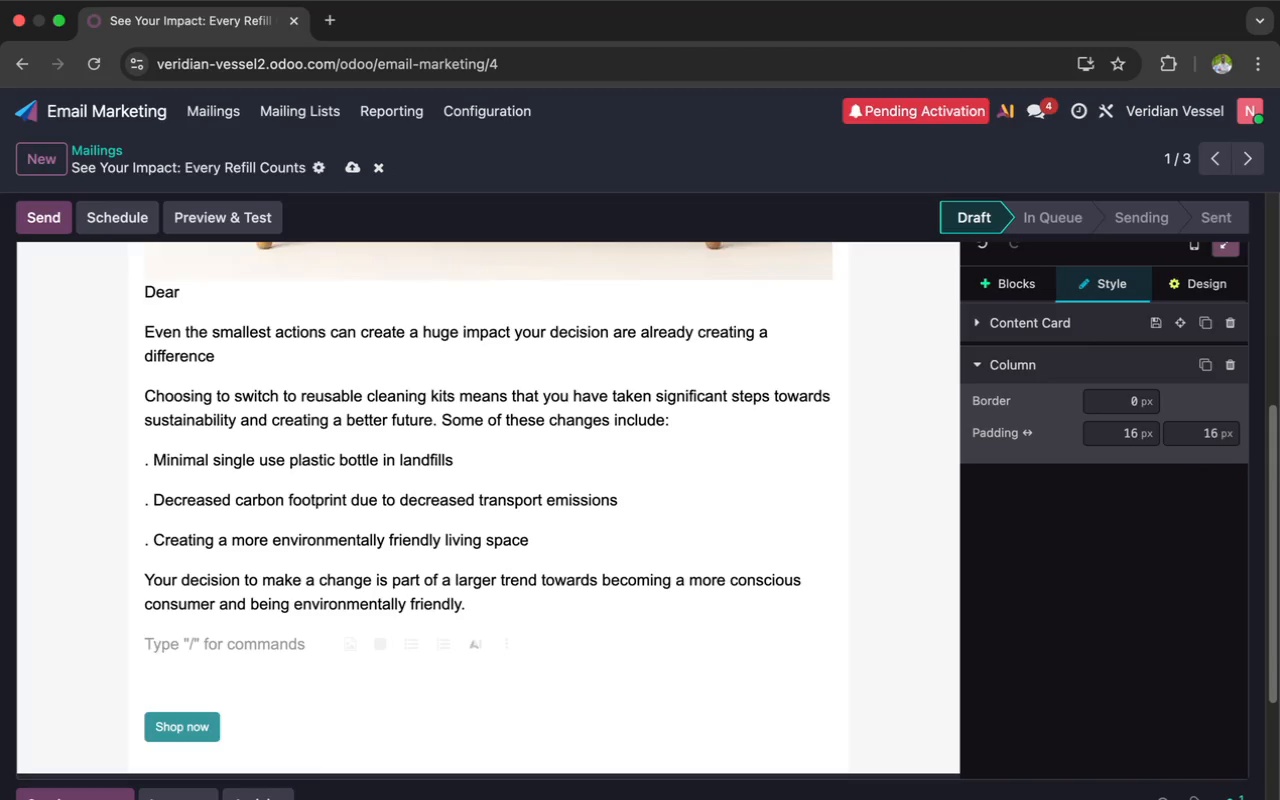 
wait(29.68)
 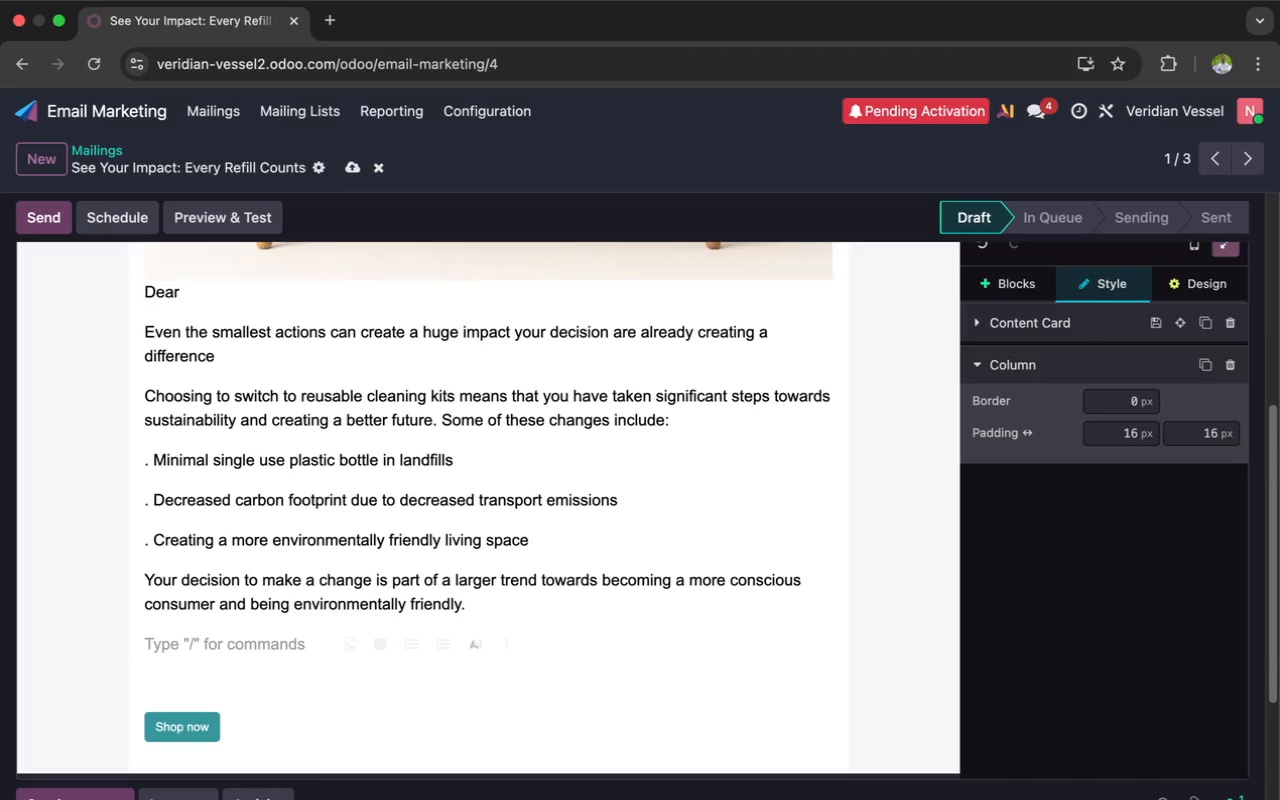 
type(Veridian Vessel is the)
key(Backspace)
type(rilled to help you through this process at every turm)
key(Backspace)
type(n.)
 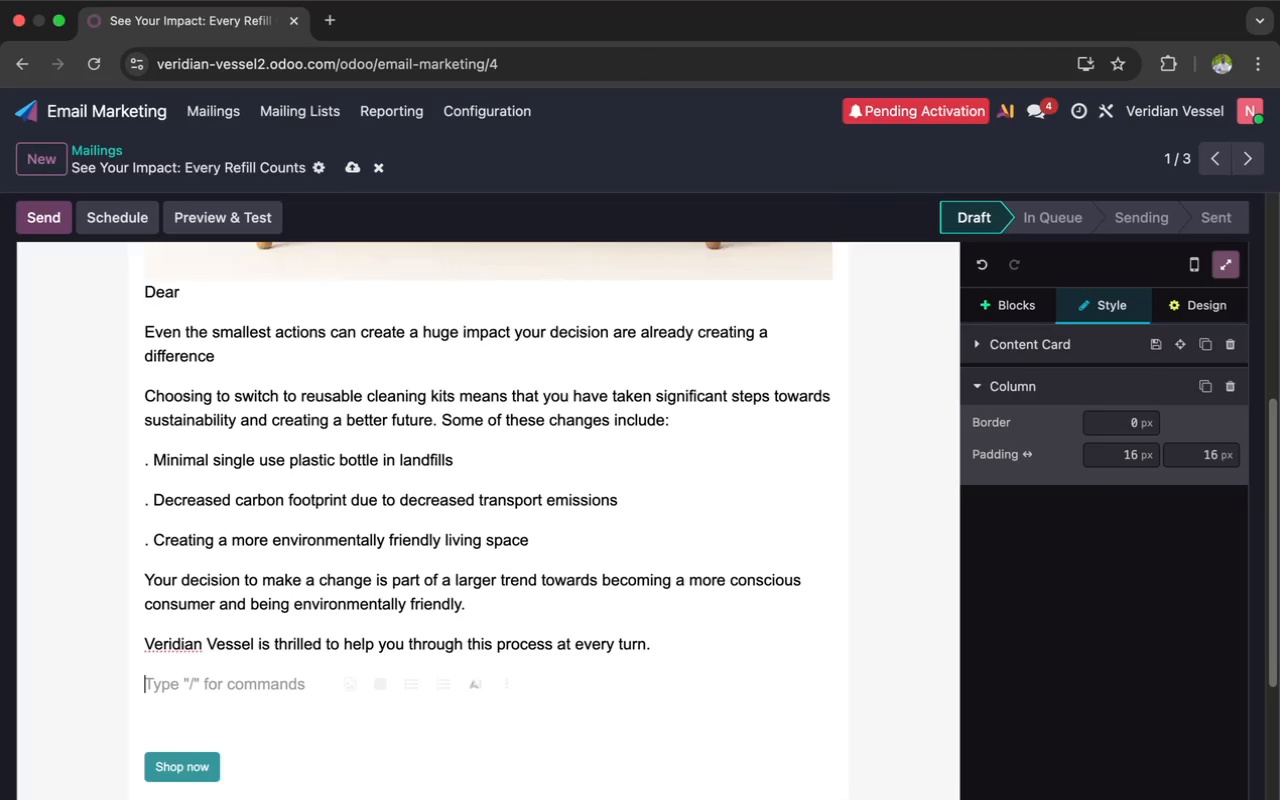 
 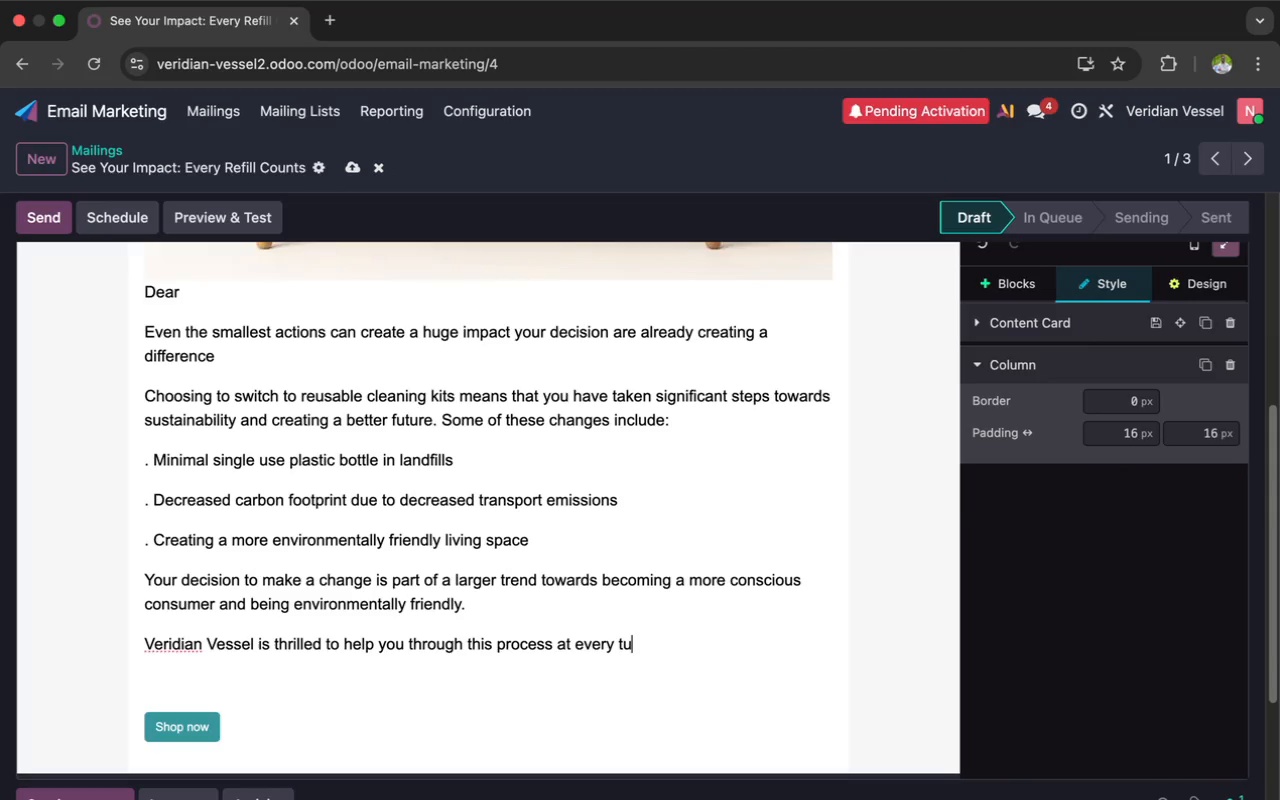 
key(Enter)
 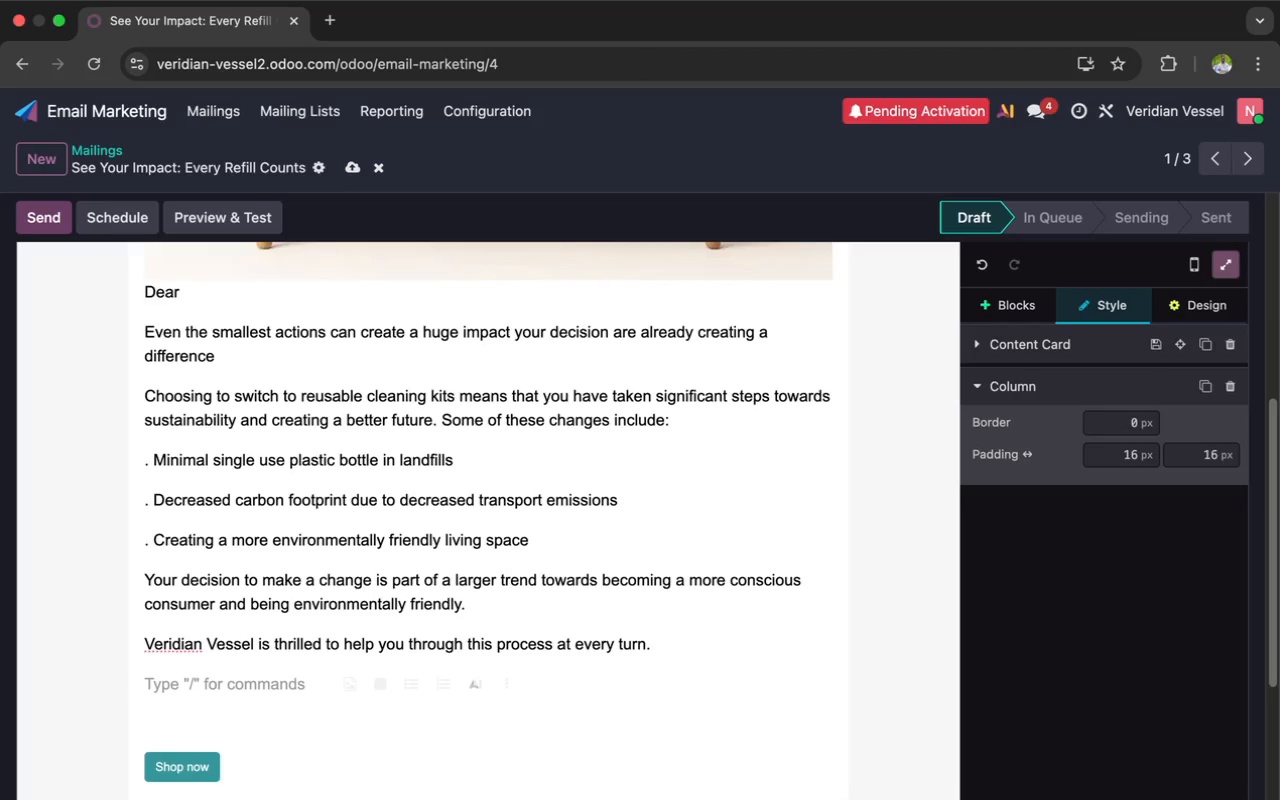 
type(We are not only cleaning our home but also doing )
 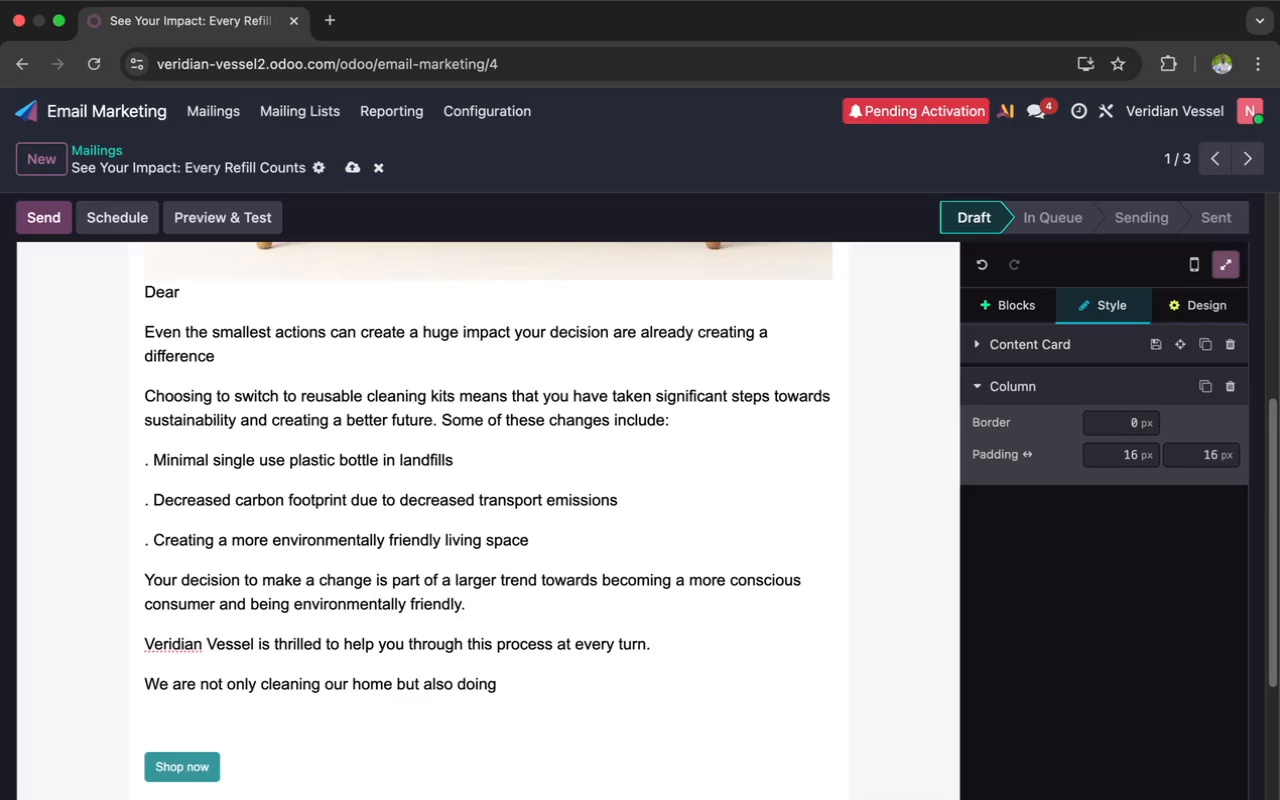 
type(our part for mothe)
 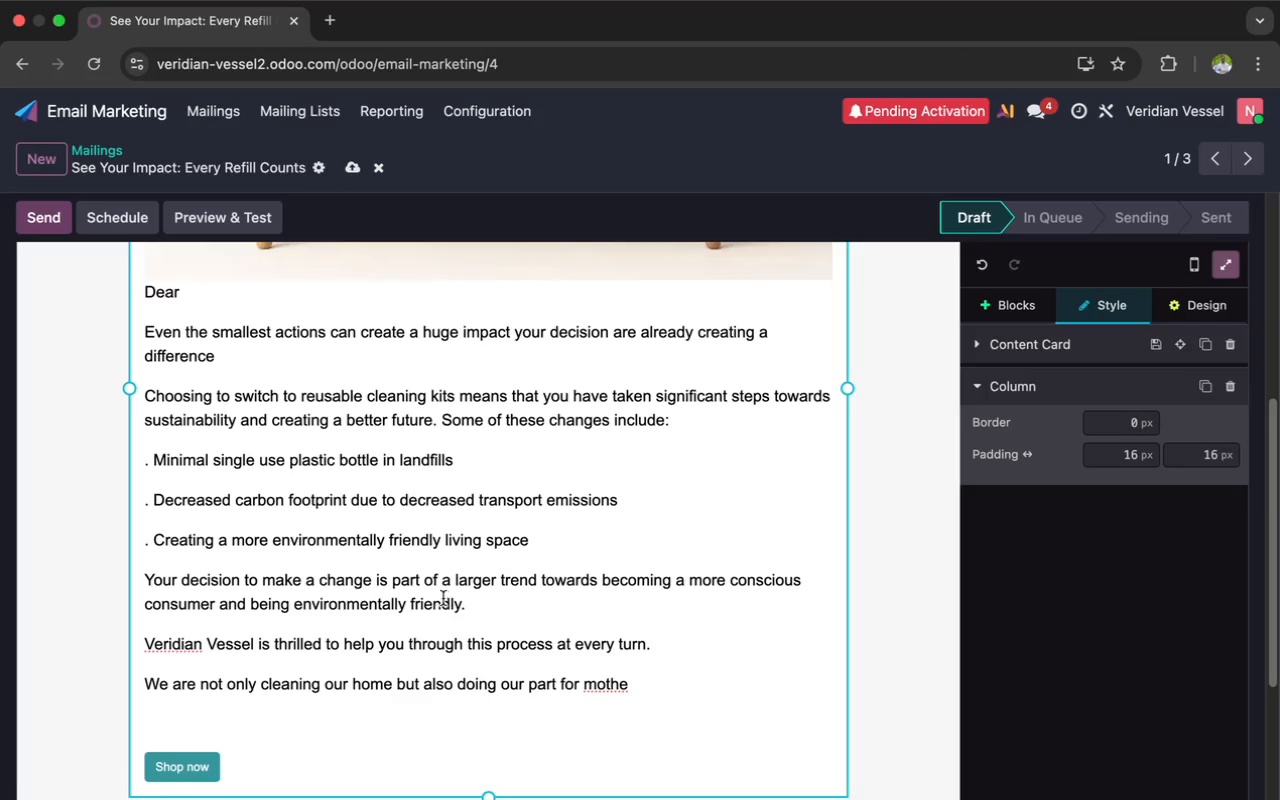 
key(E)
 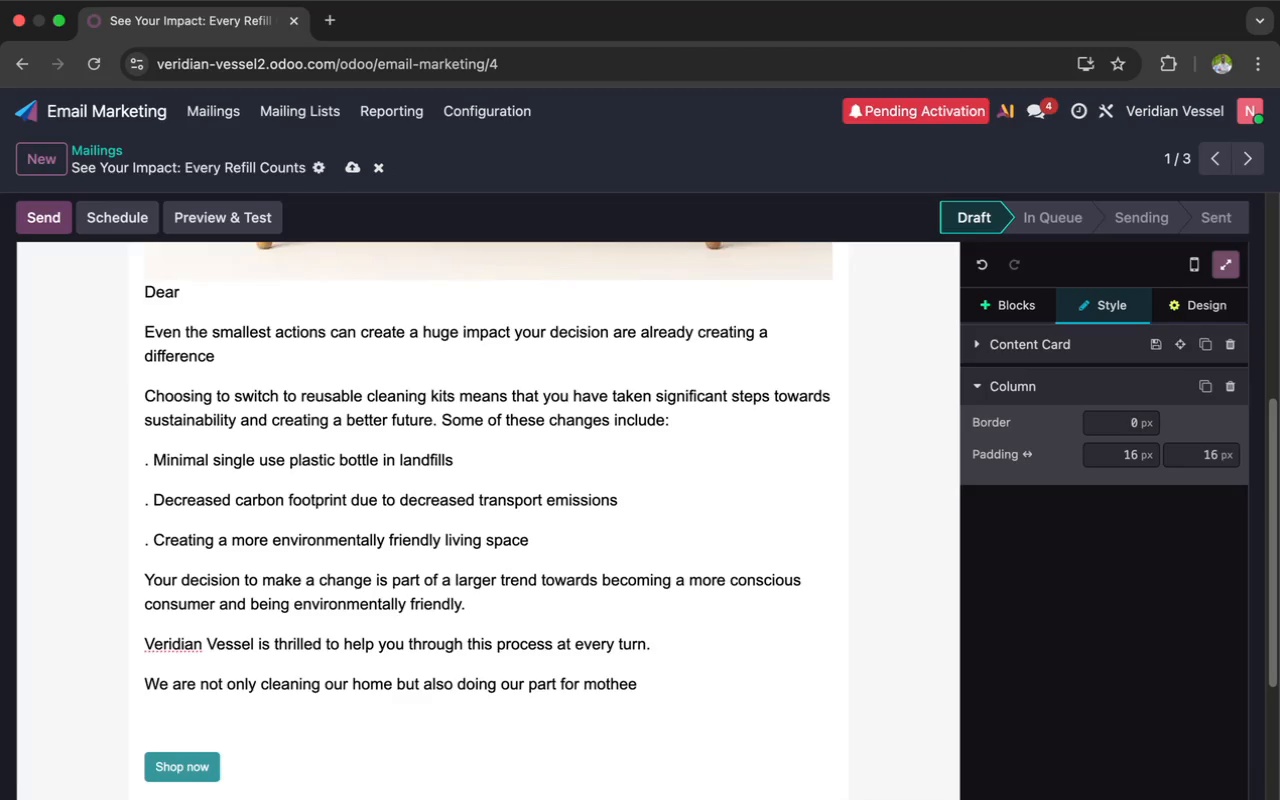 
key(Backspace)
 